 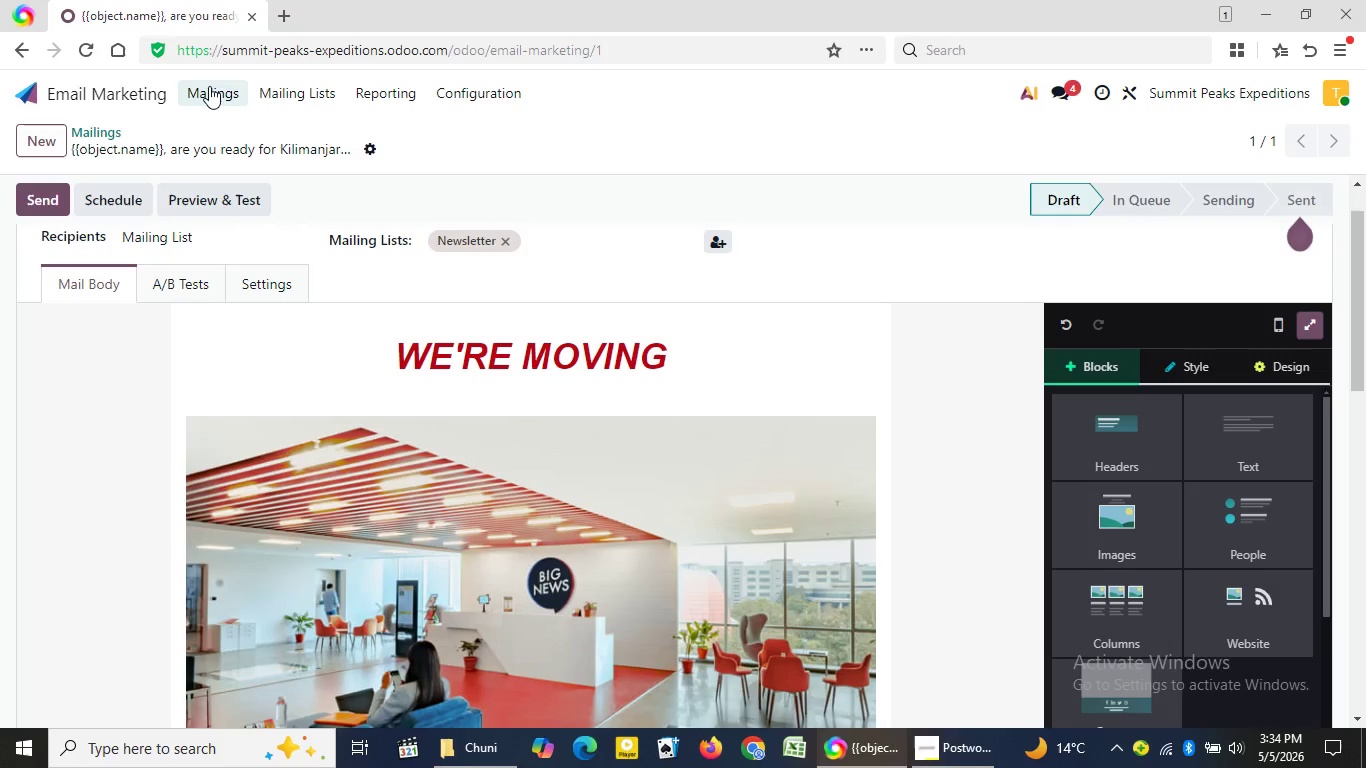 
left_click([47, 145])
 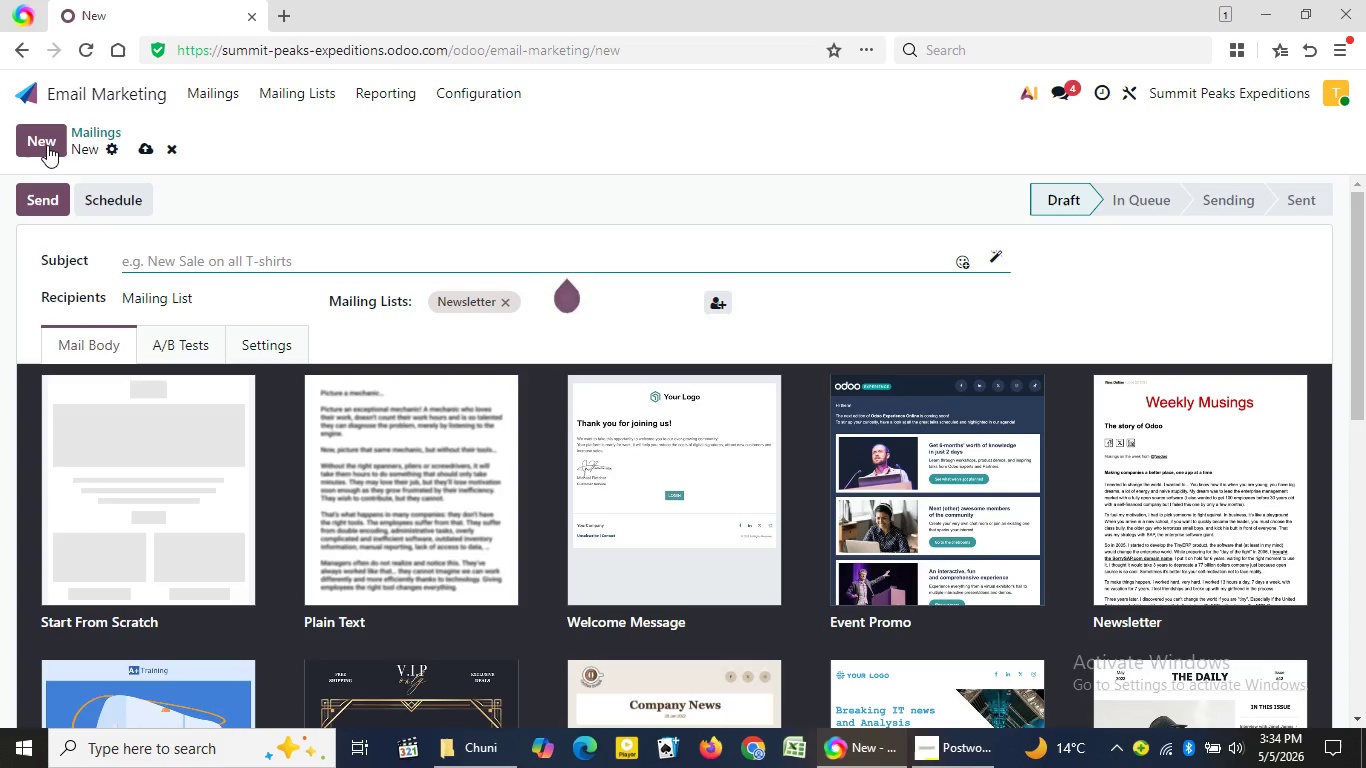 
wait(16.17)
 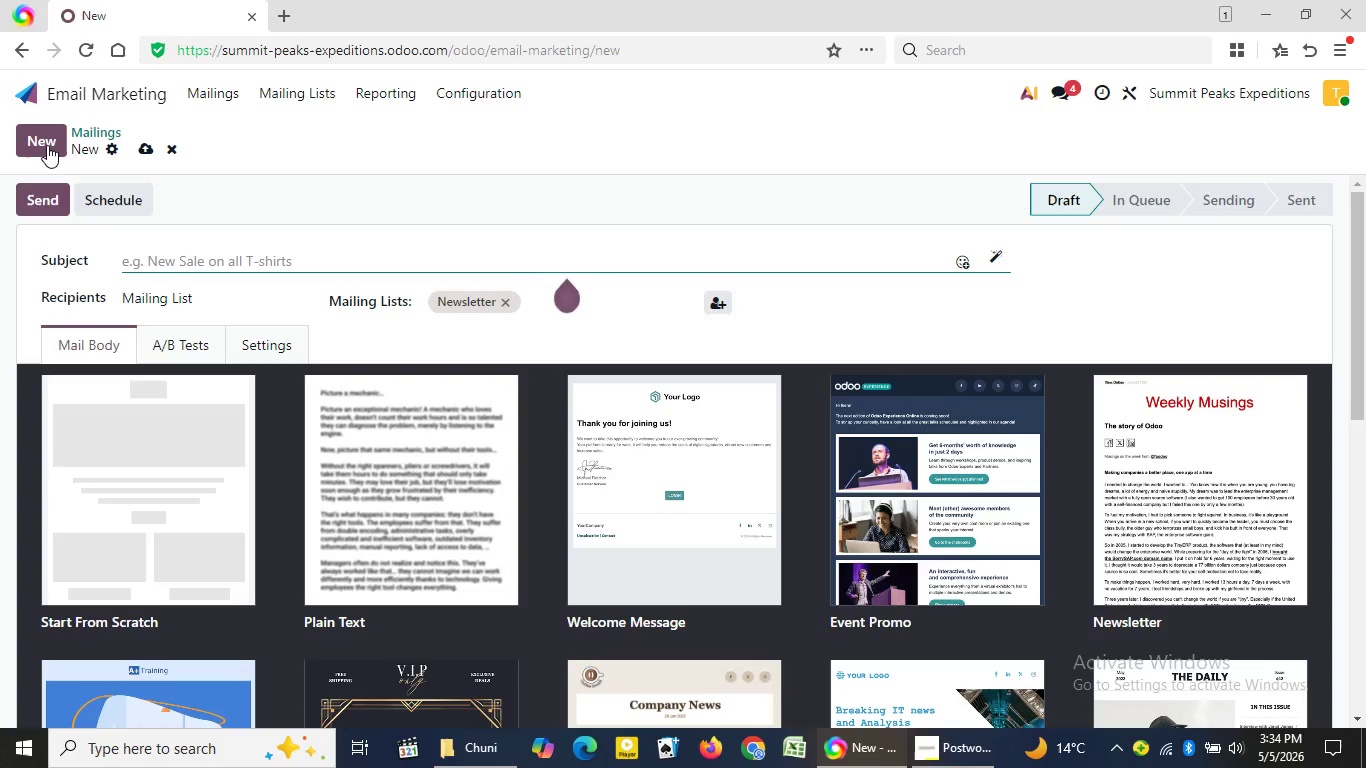 
left_click_drag(start_coordinate=[1365, 352], to_coordinate=[1363, 603])
 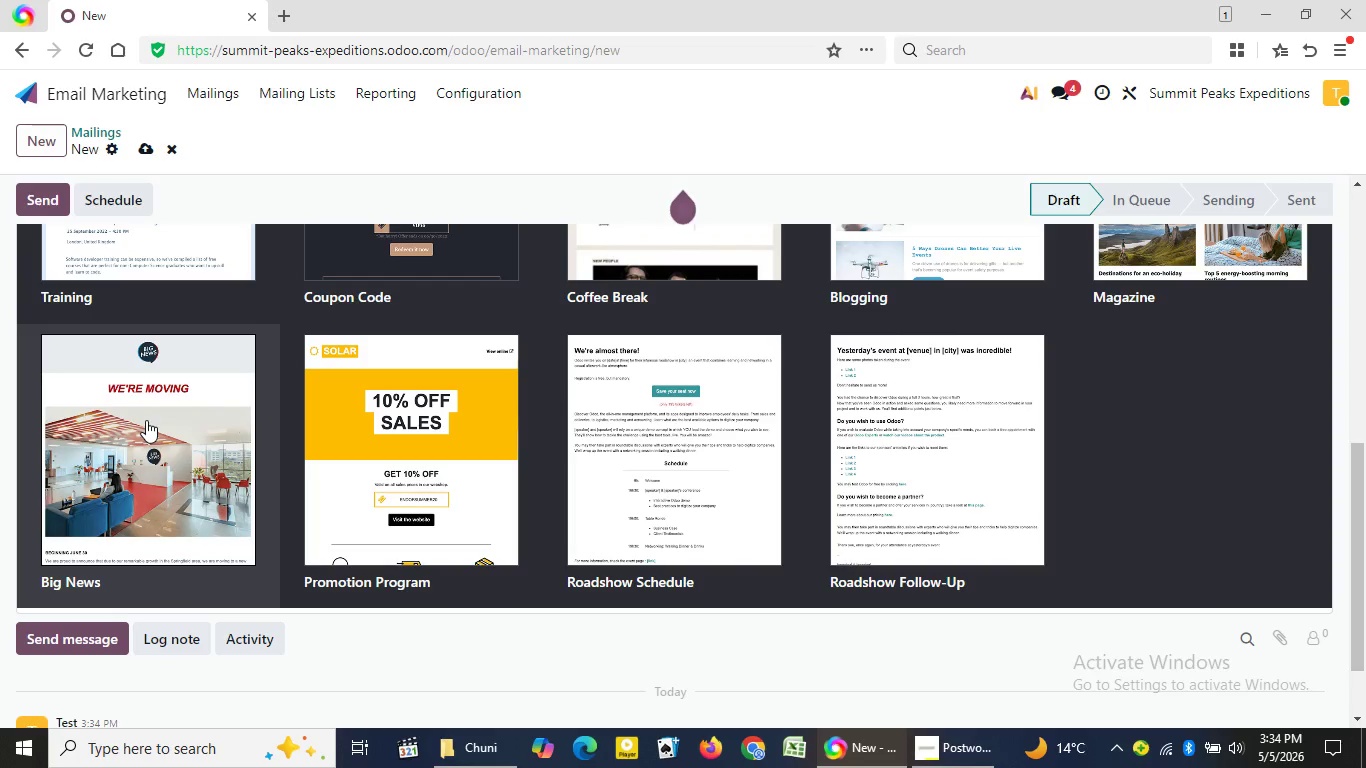 
left_click([176, 428])
 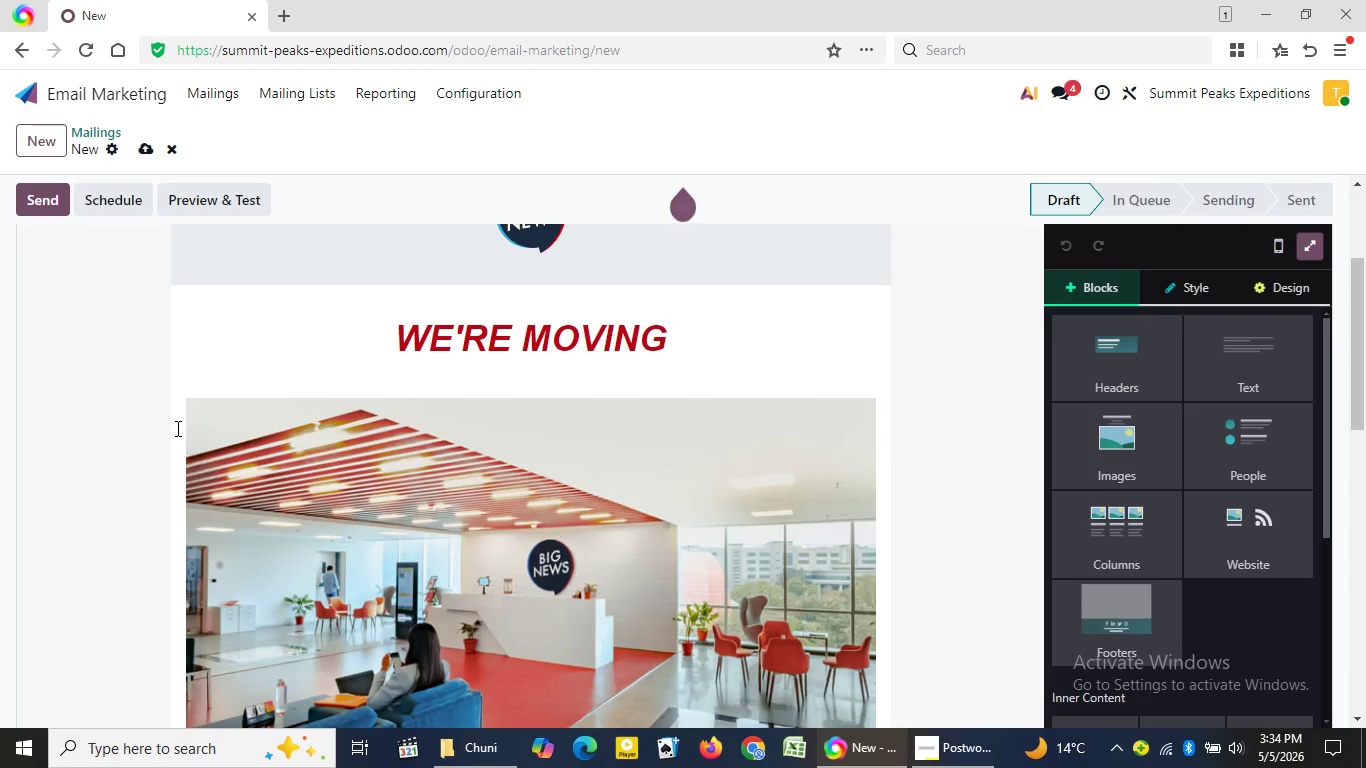 
wait(12.58)
 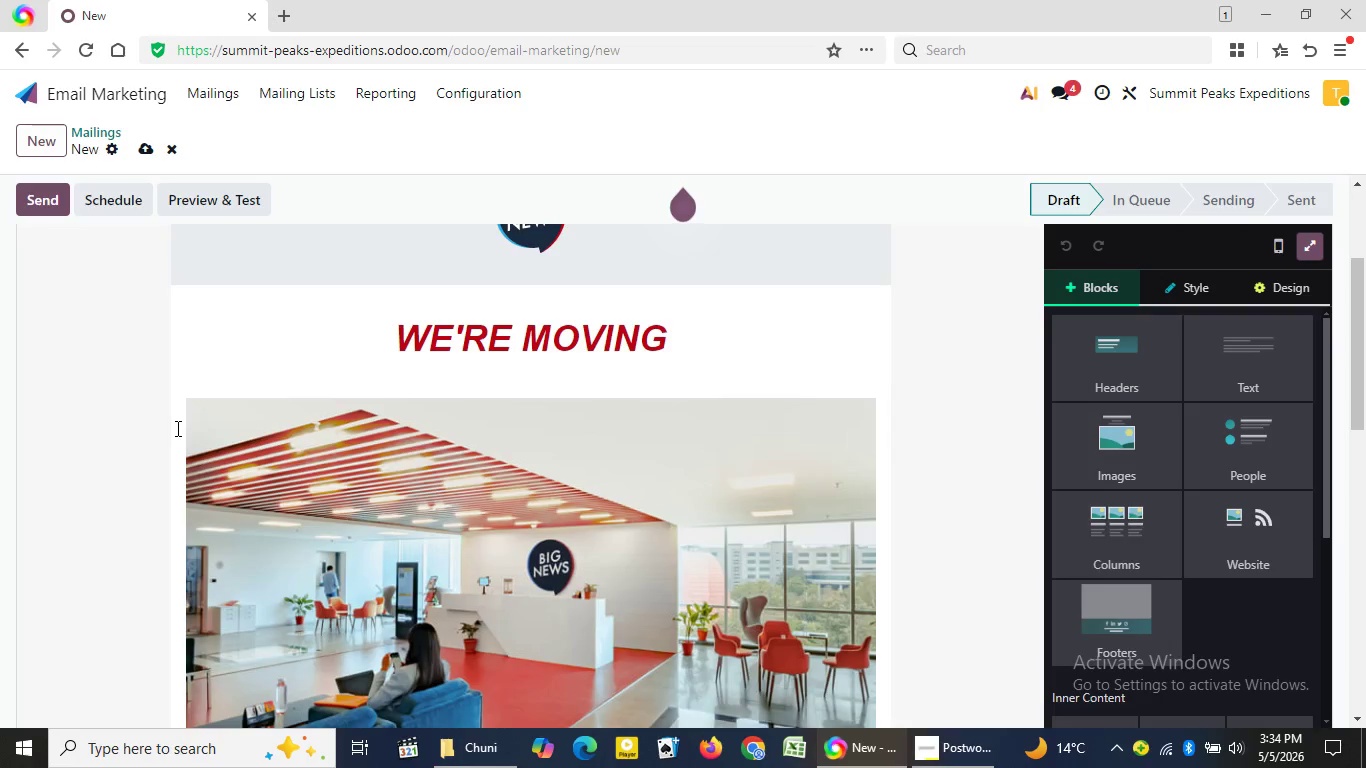 
left_click([273, 259])
 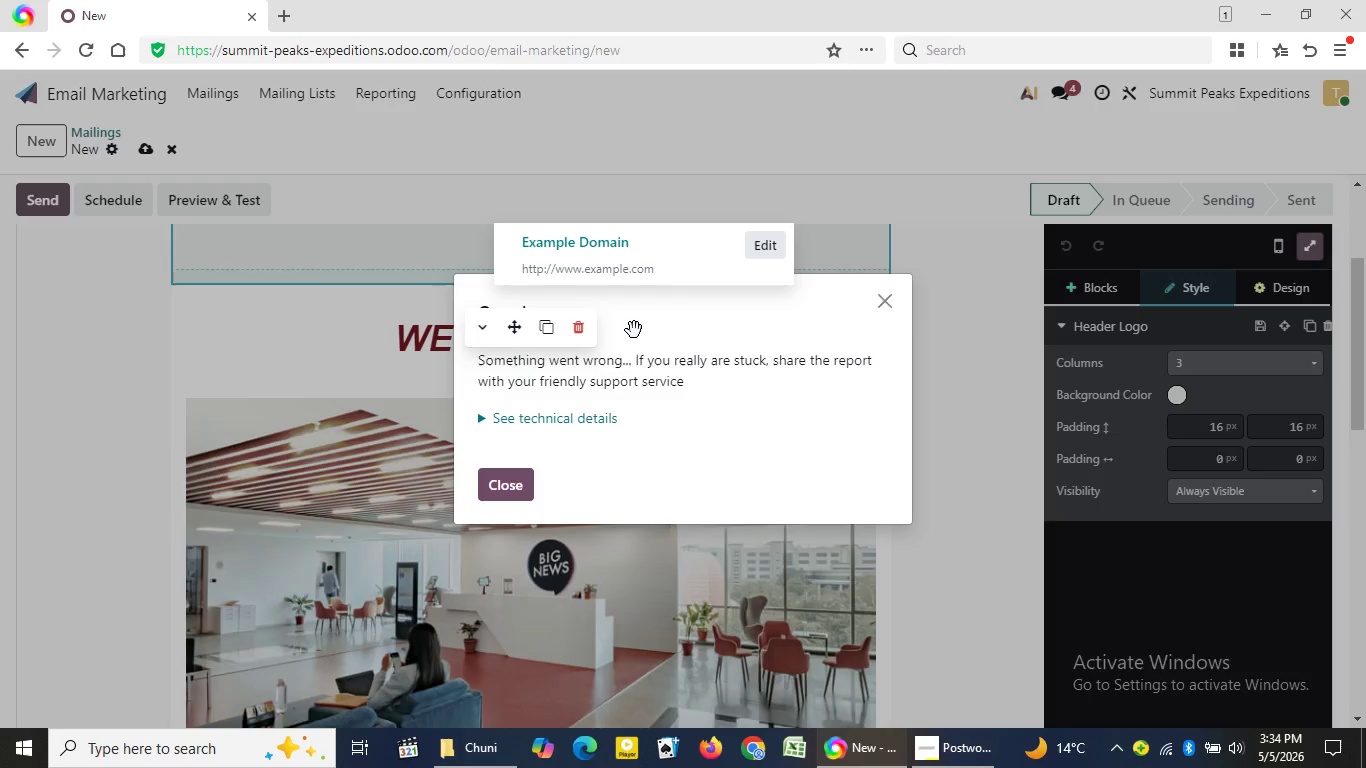 
left_click([582, 337])
 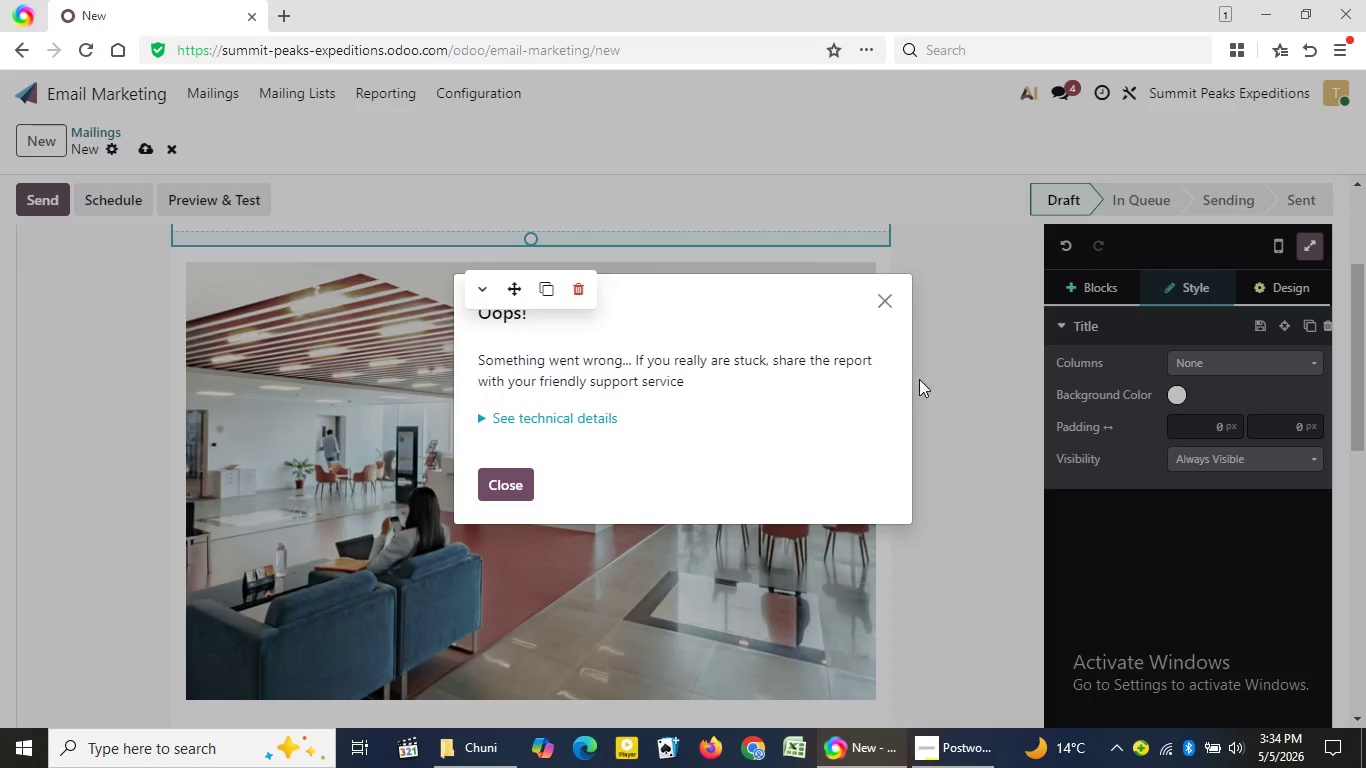 
left_click([948, 379])
 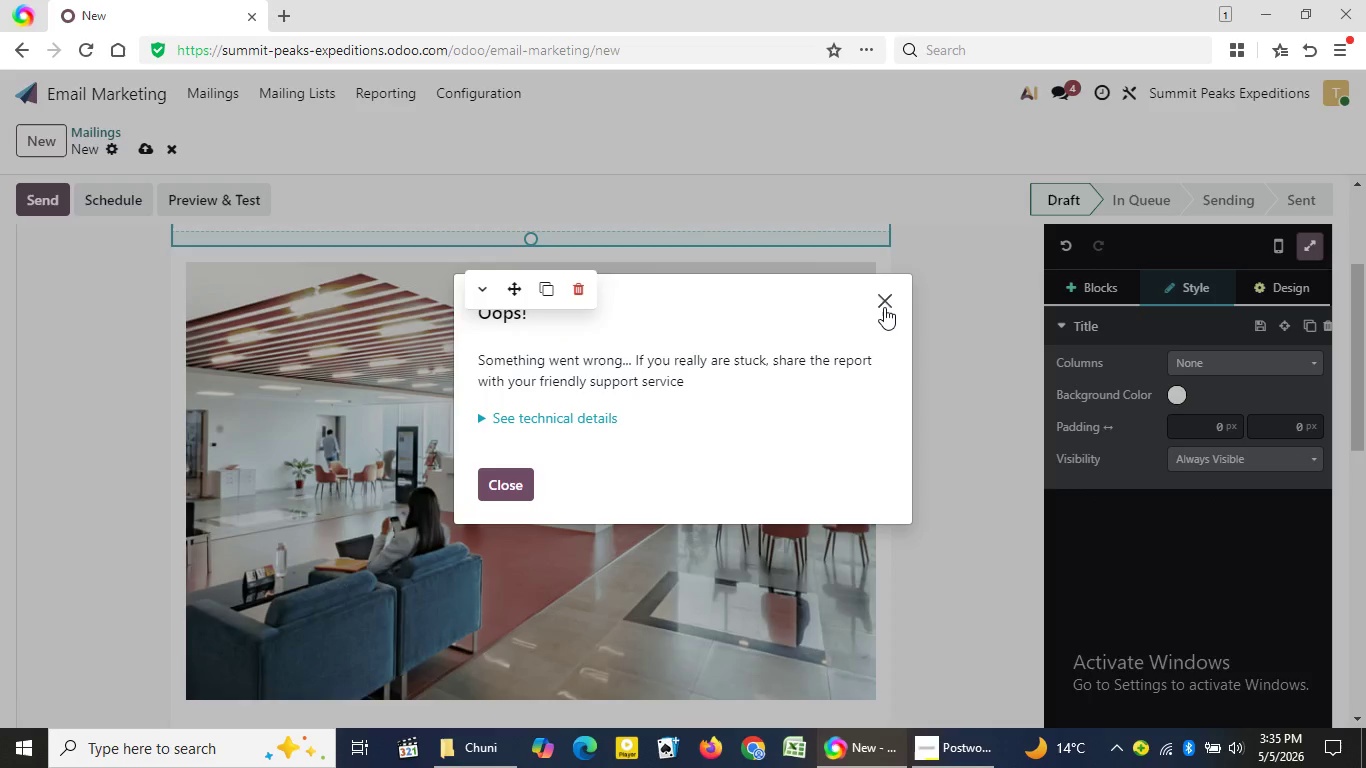 
left_click([886, 300])
 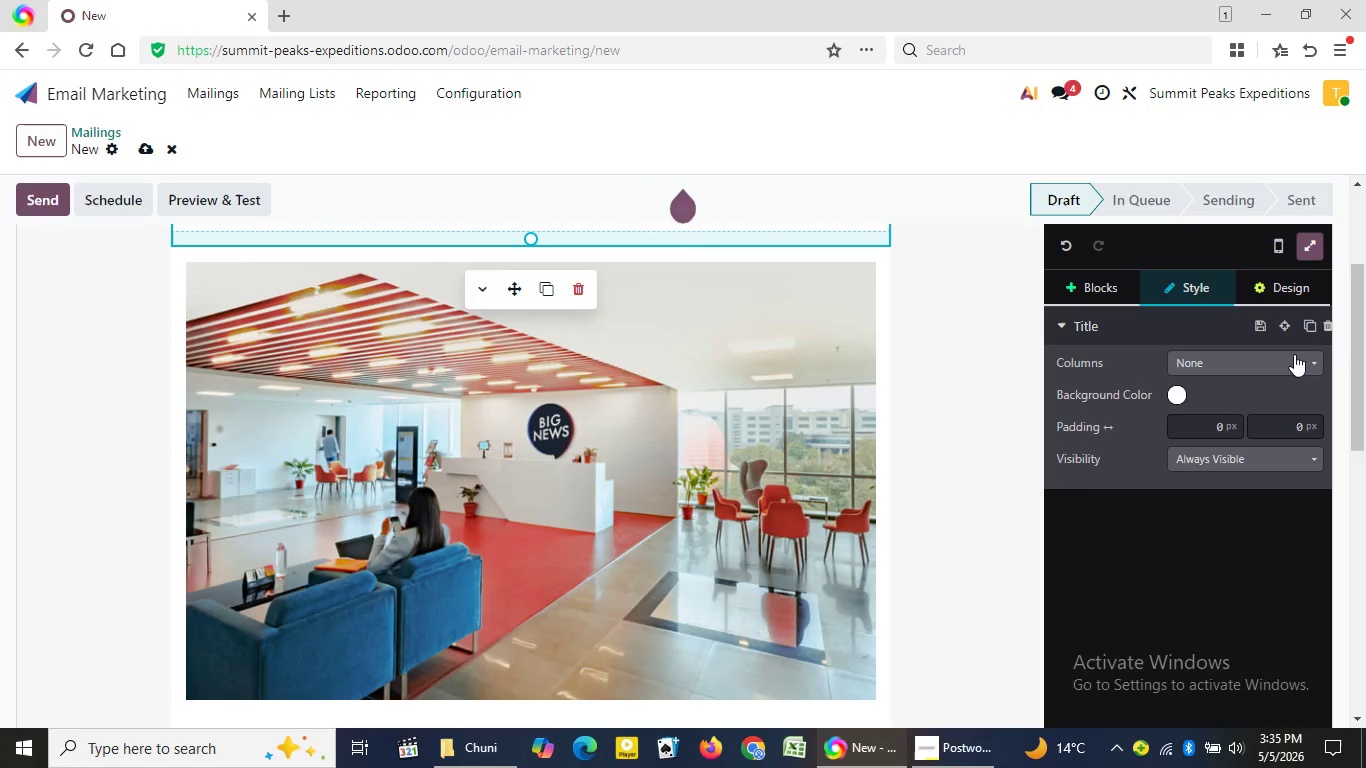 
left_click_drag(start_coordinate=[1353, 355], to_coordinate=[1349, 310])
 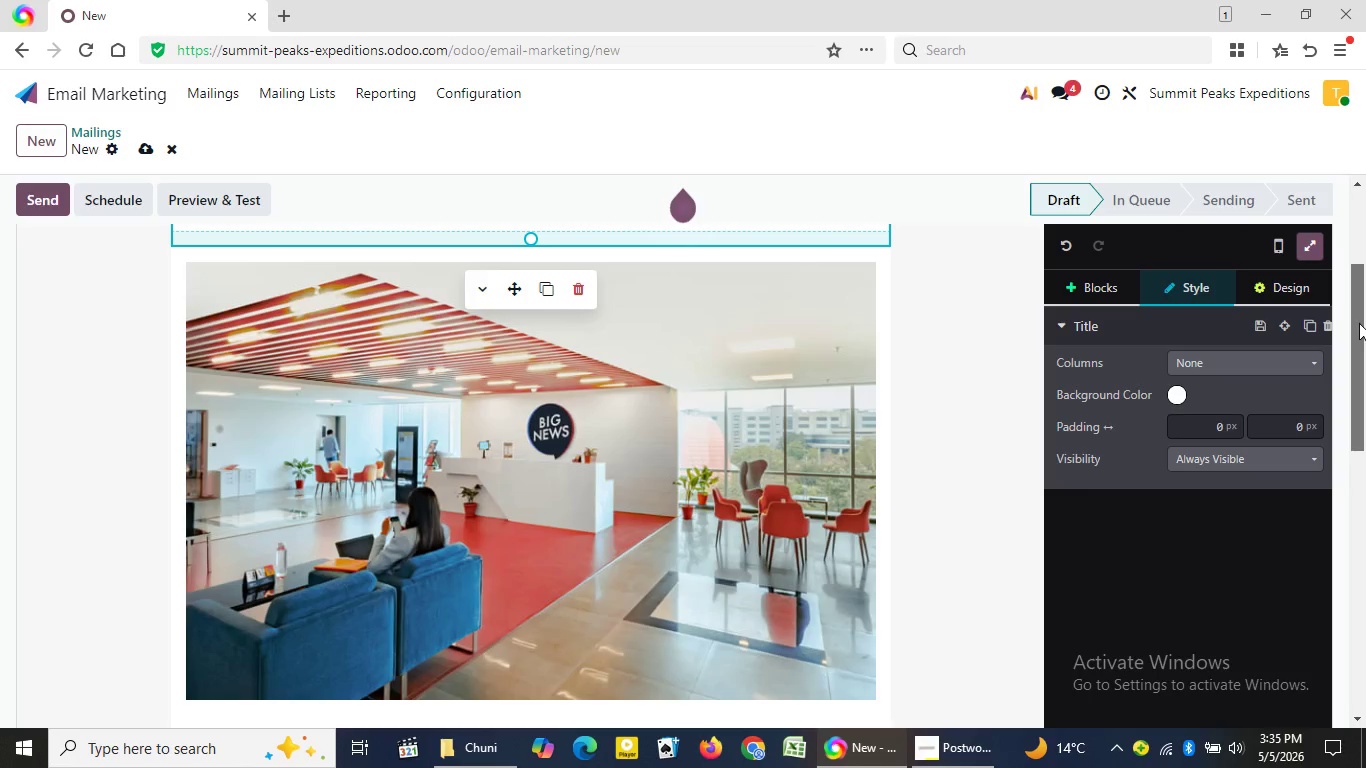 
left_click_drag(start_coordinate=[1361, 328], to_coordinate=[1364, 308])
 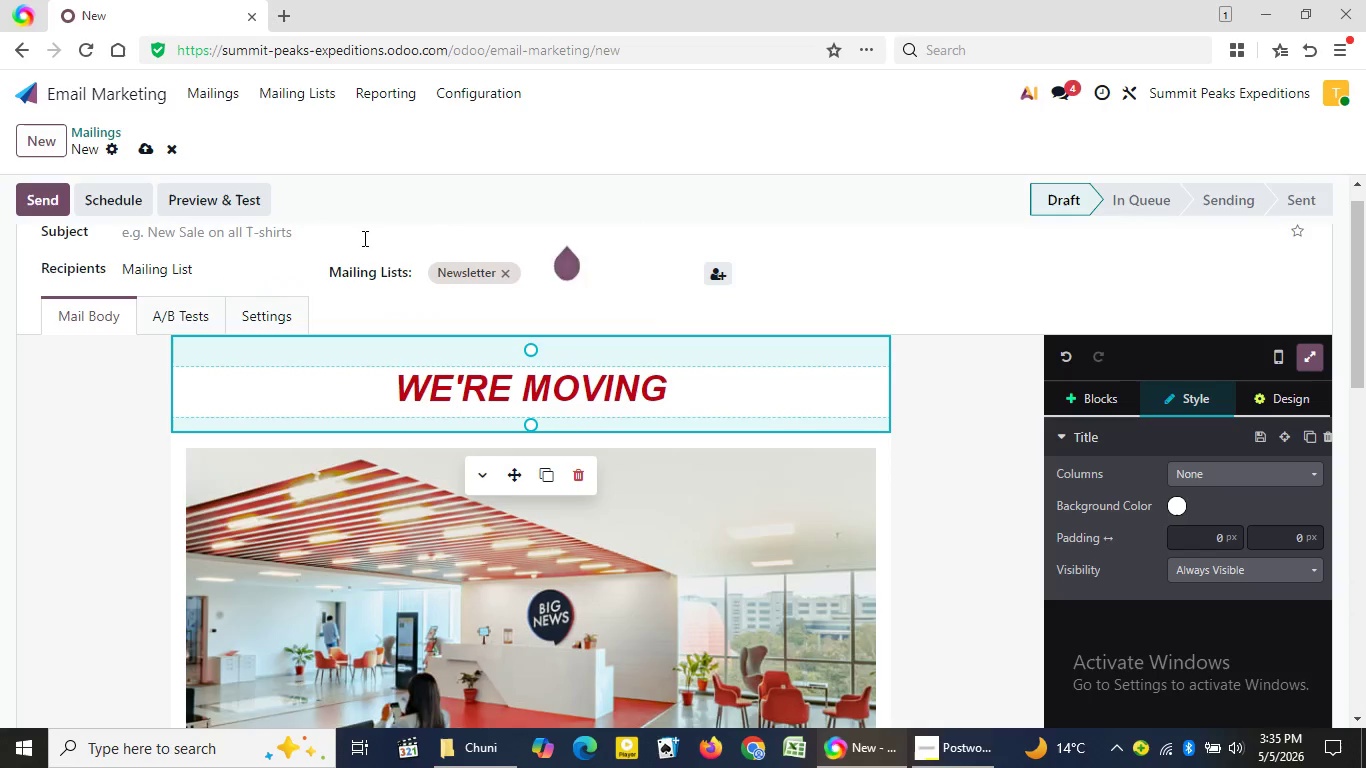 
left_click([365, 237])
 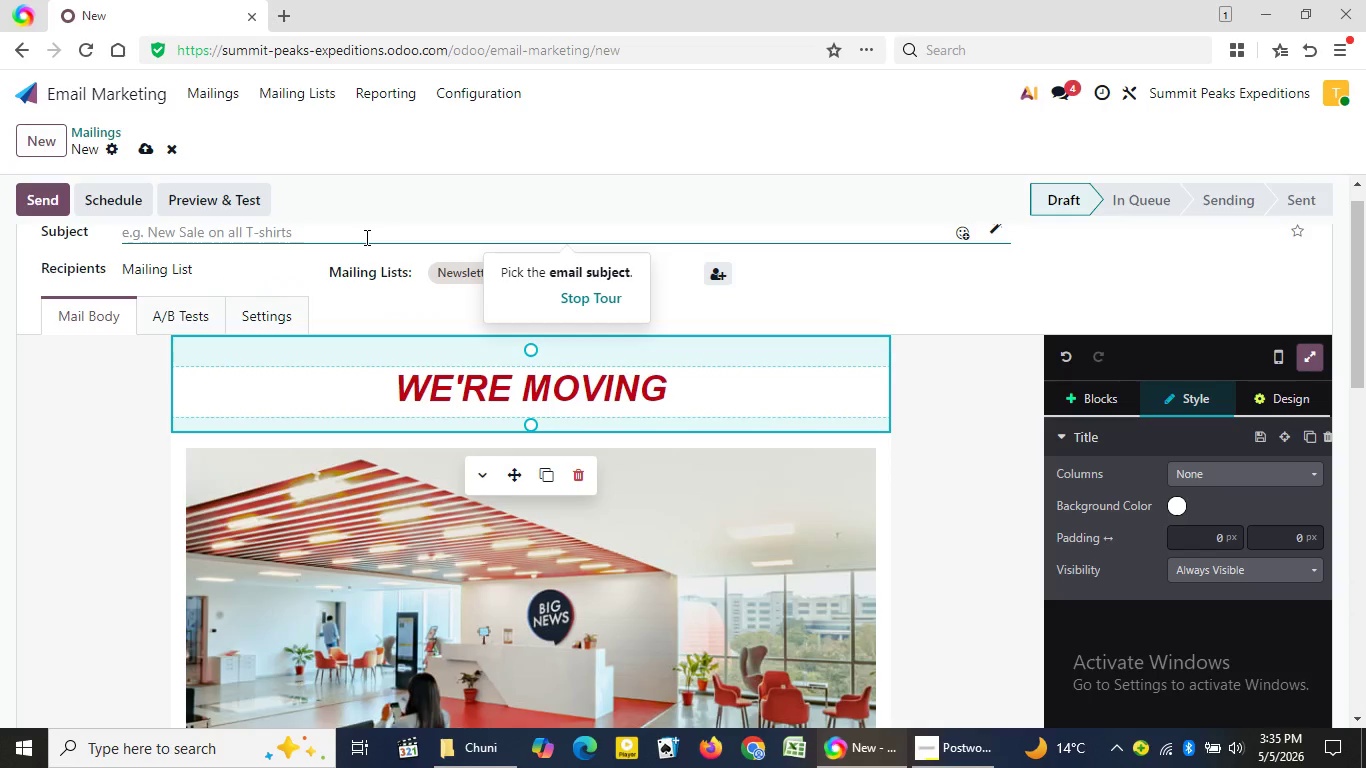 
wait(7.53)
 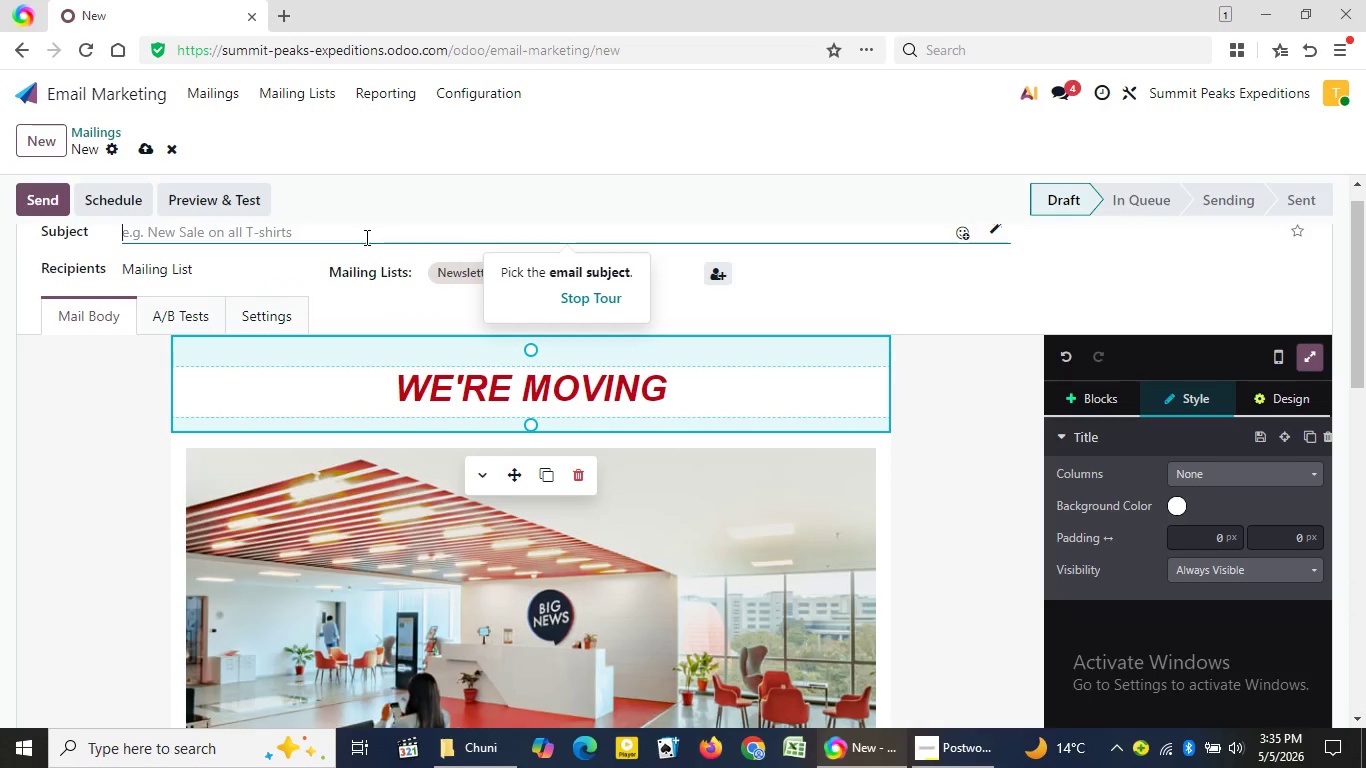 
type({{object.name}}, your)
 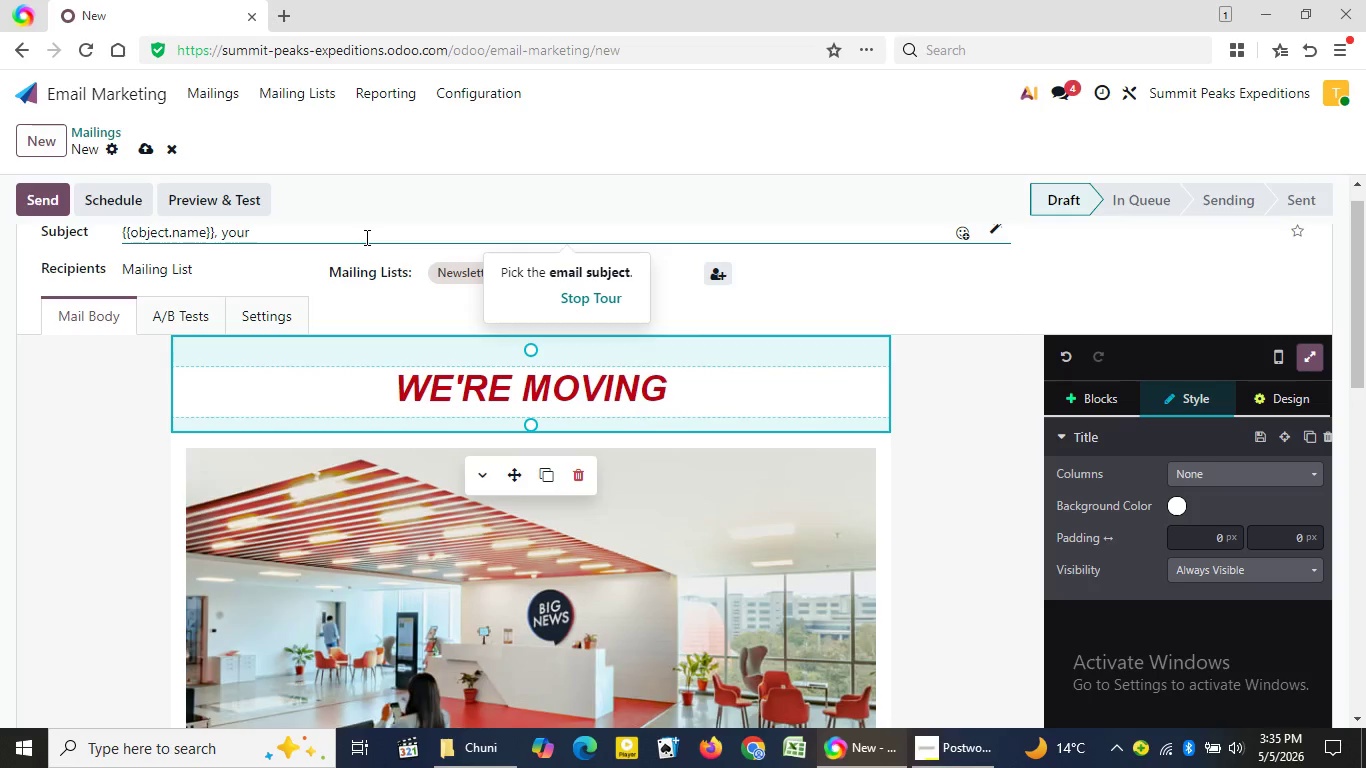 
wait(14.47)
 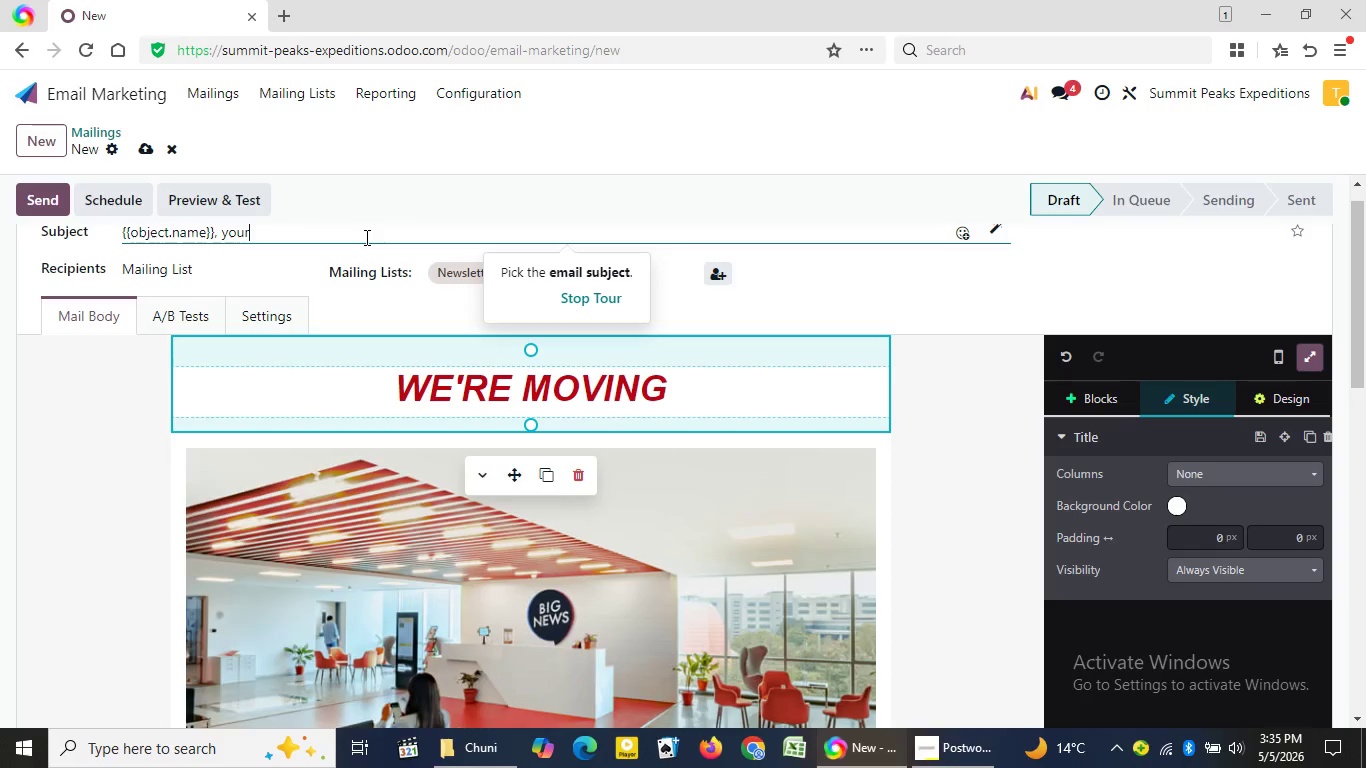 
type( Kiliman)
 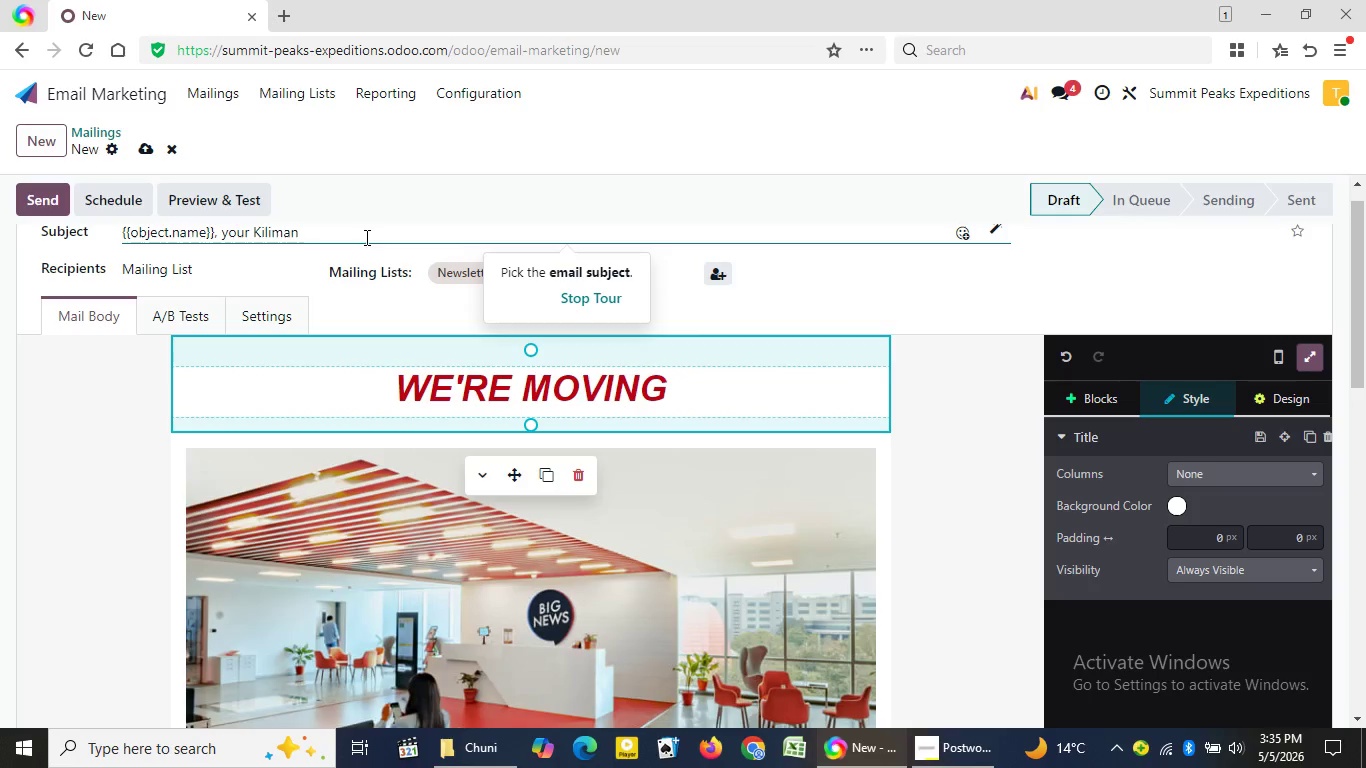 
type(jaro)
 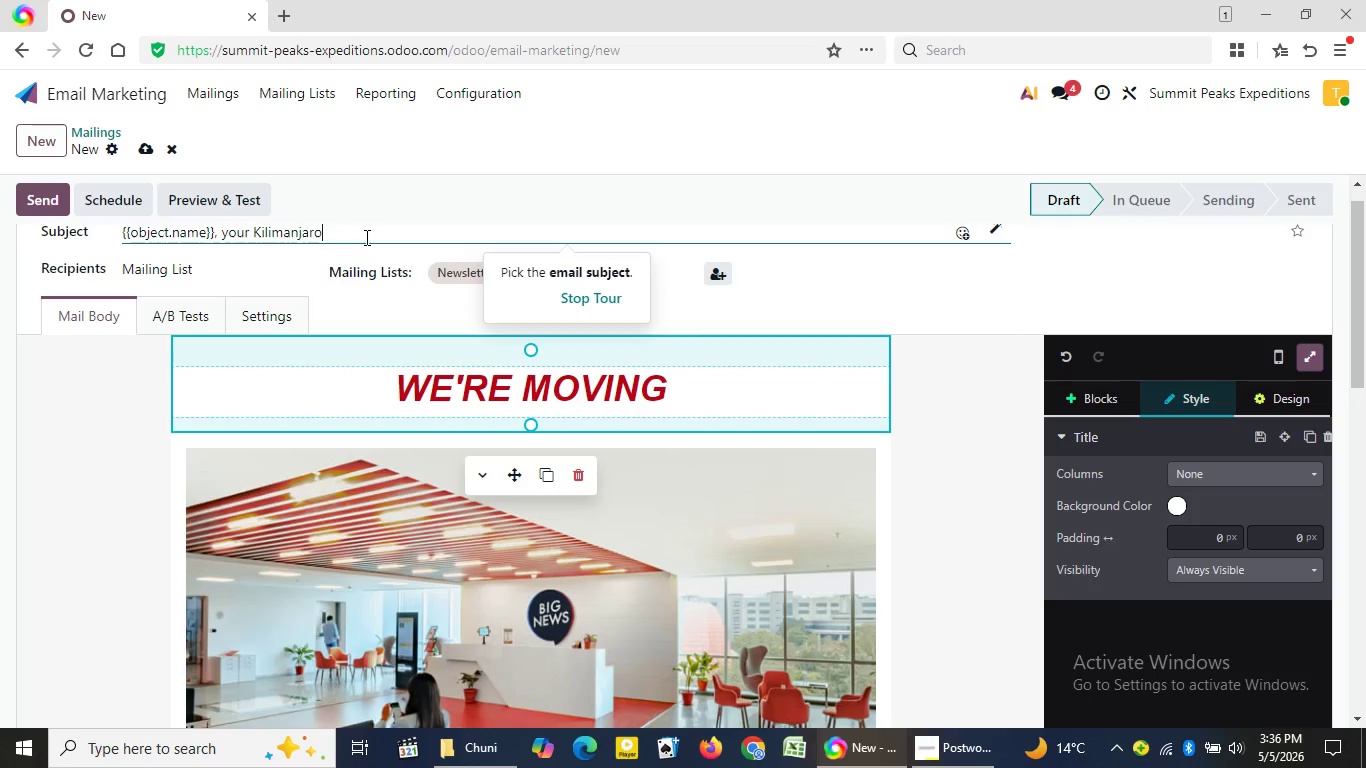 
wait(25.08)
 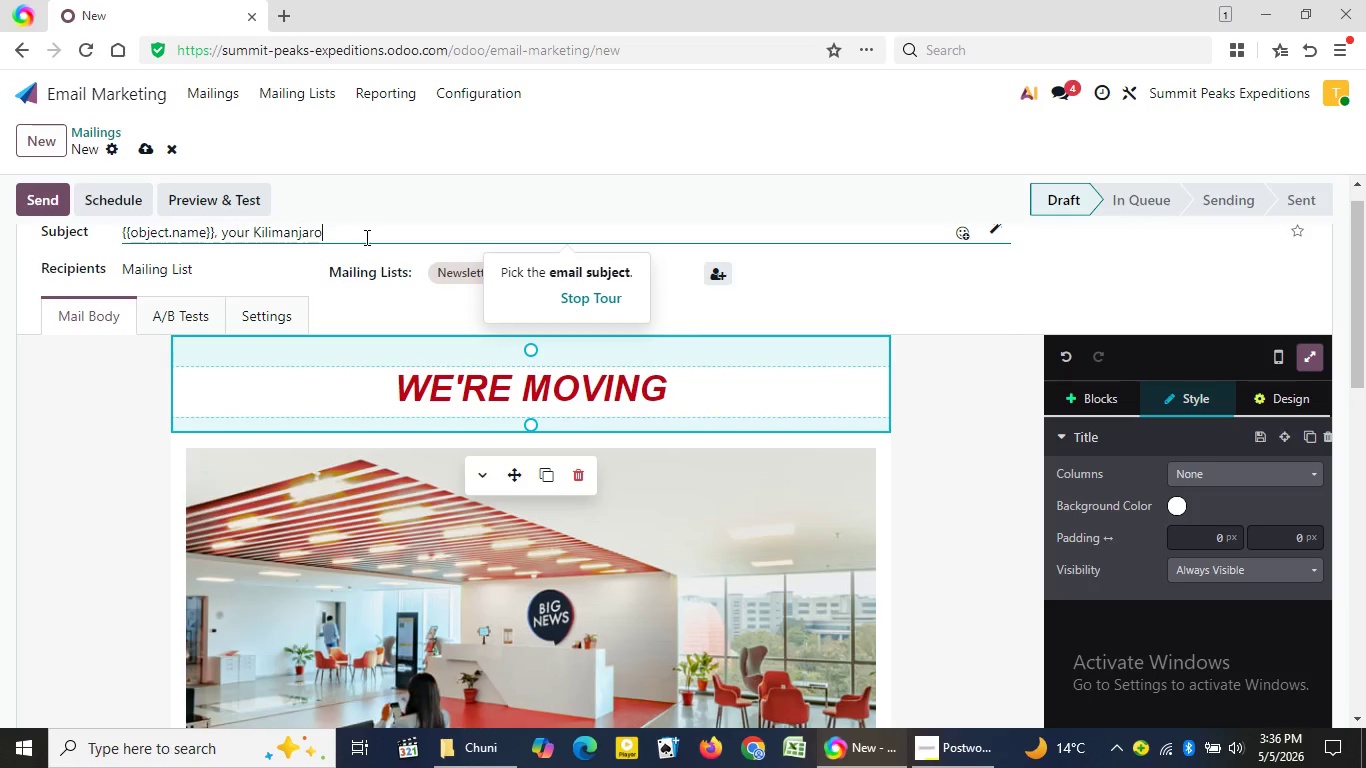 
type( train)
 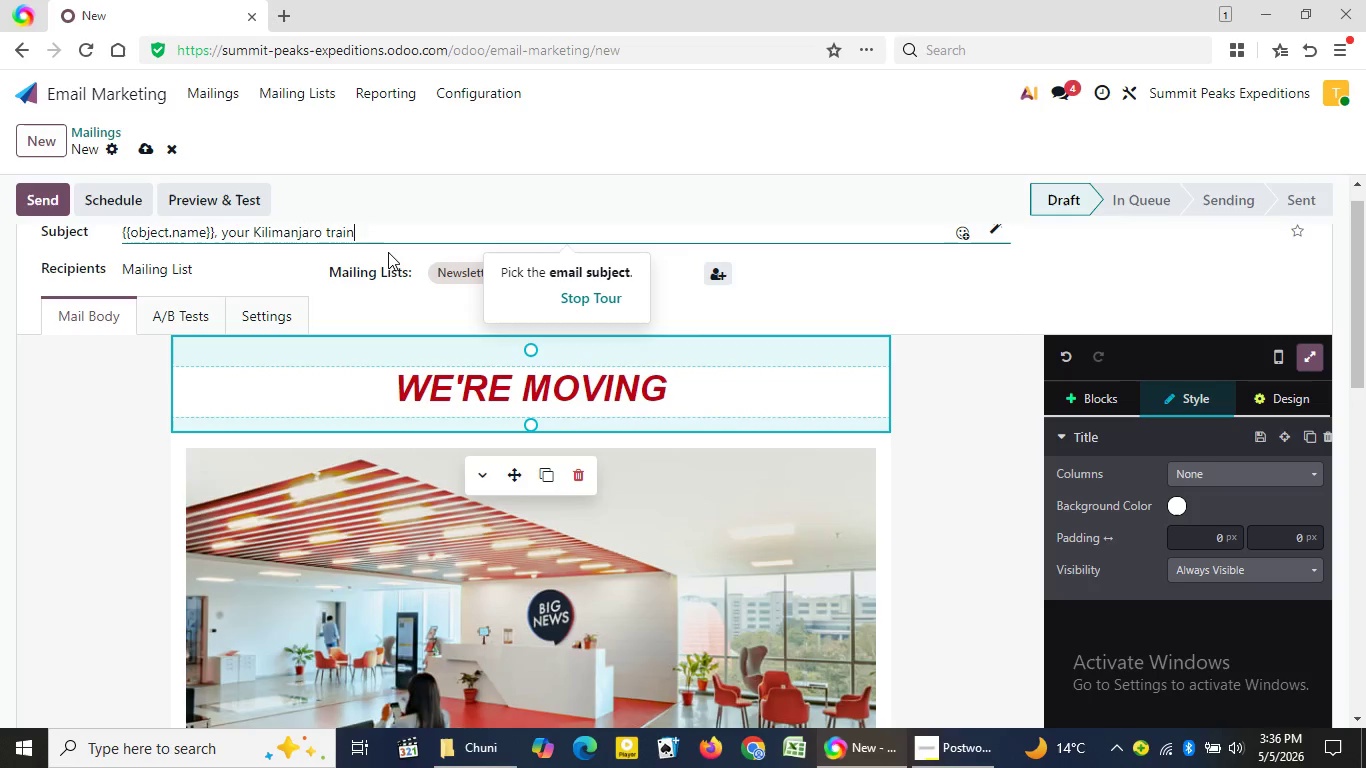 
type(ng)
key(Backspace)
key(Backspace)
type(ing plan starts now)
 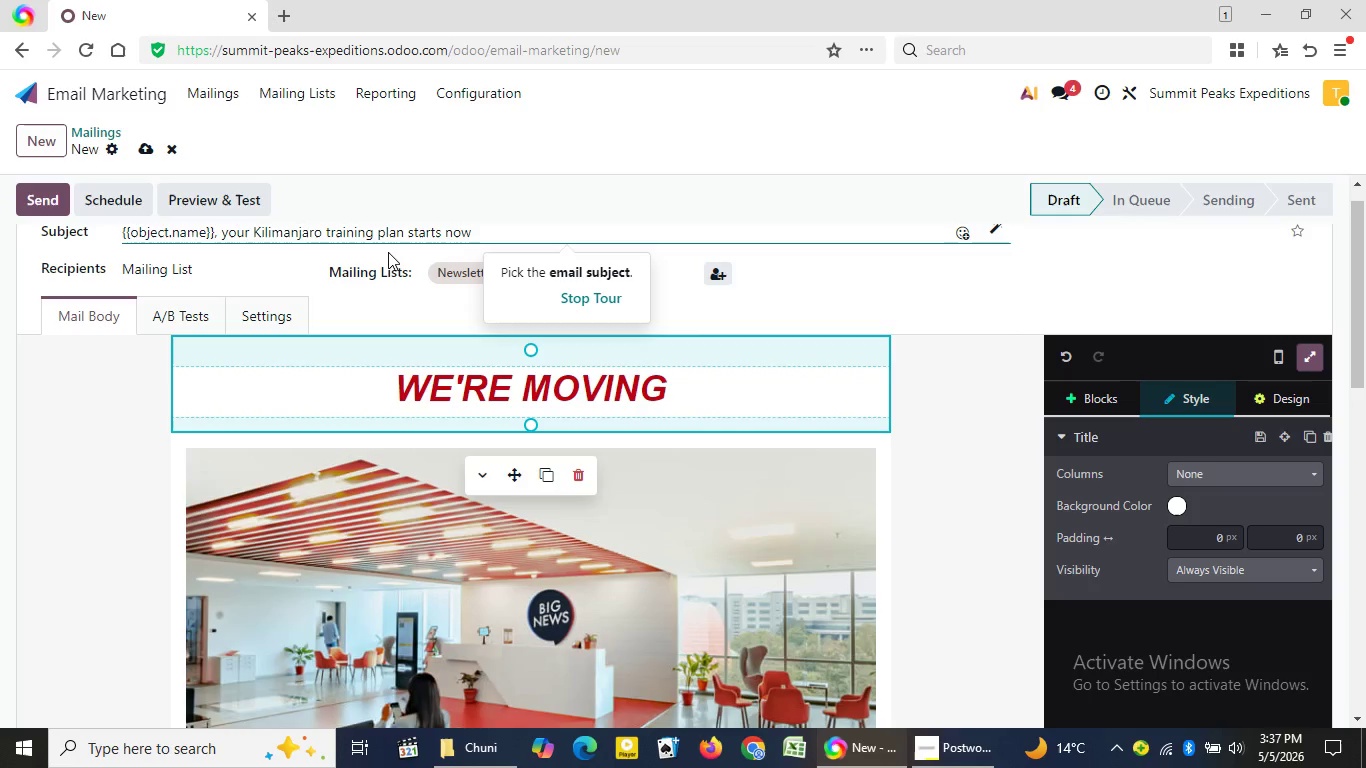 
wait(9.91)
 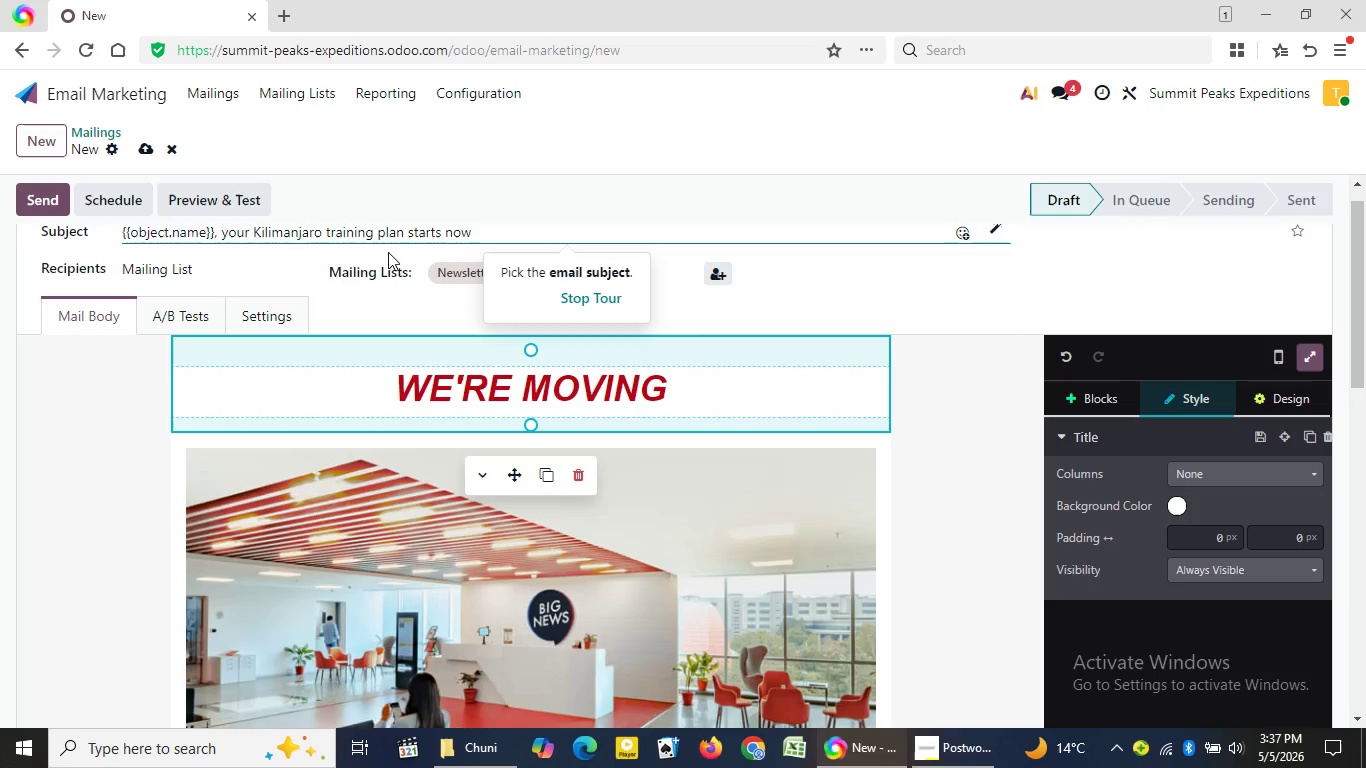 
left_click_drag(start_coordinate=[1355, 232], to_coordinate=[1354, 443])
 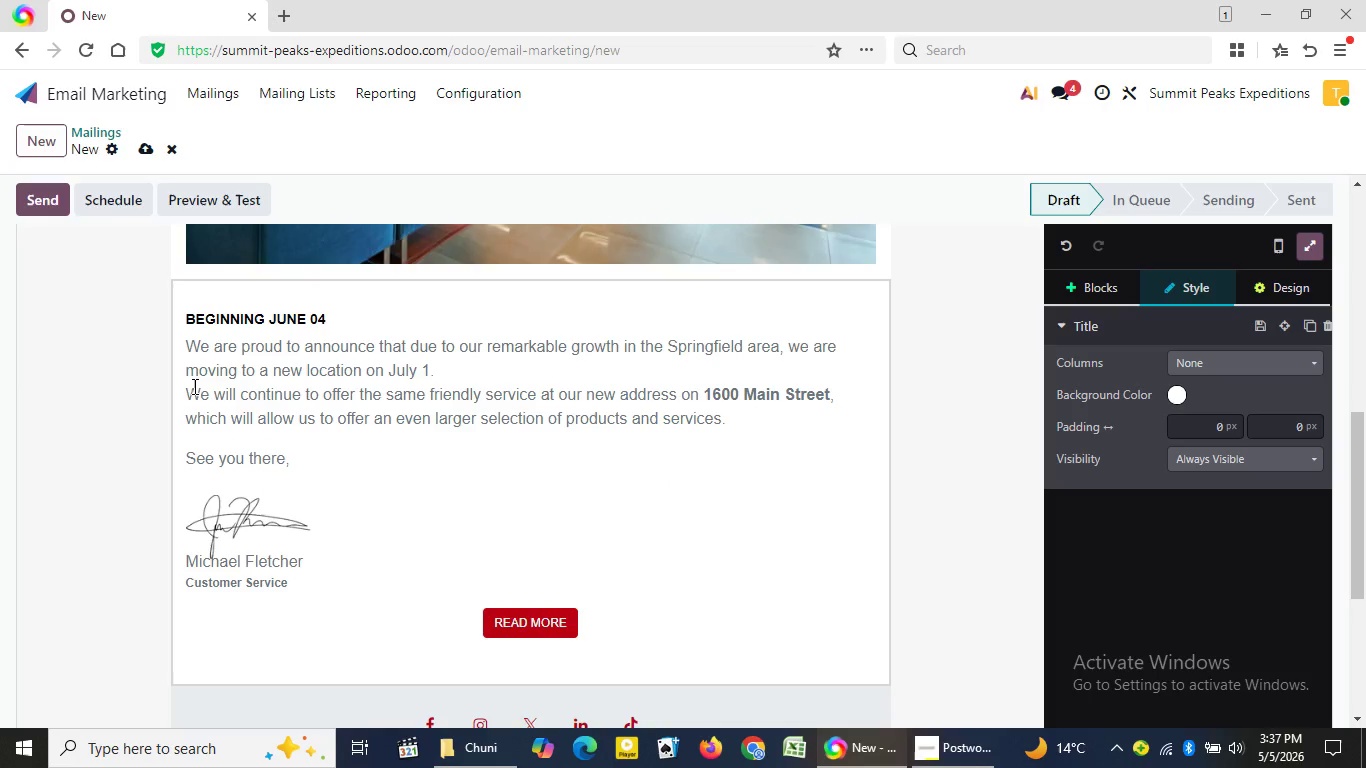 
left_click_drag(start_coordinate=[186, 391], to_coordinate=[615, 643])
 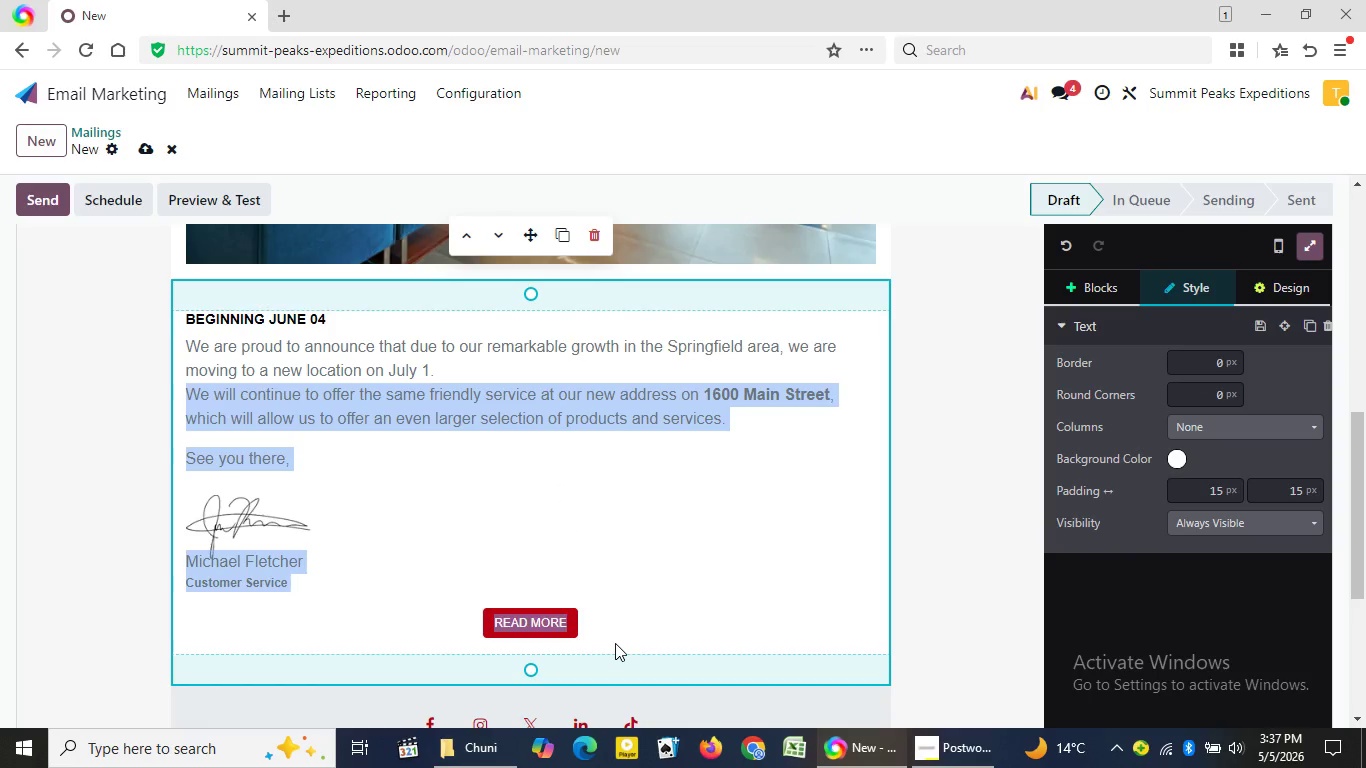 
key(Backspace)
 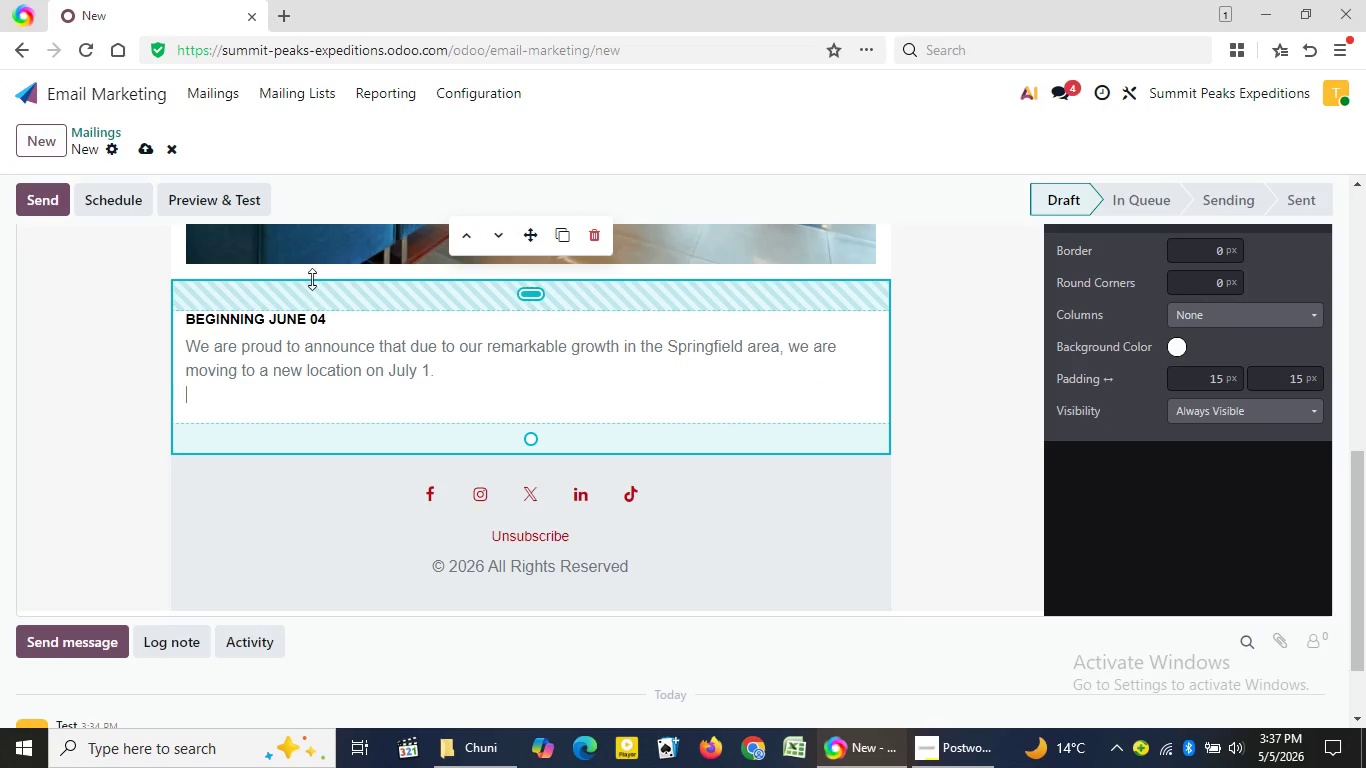 
left_click([346, 323])
 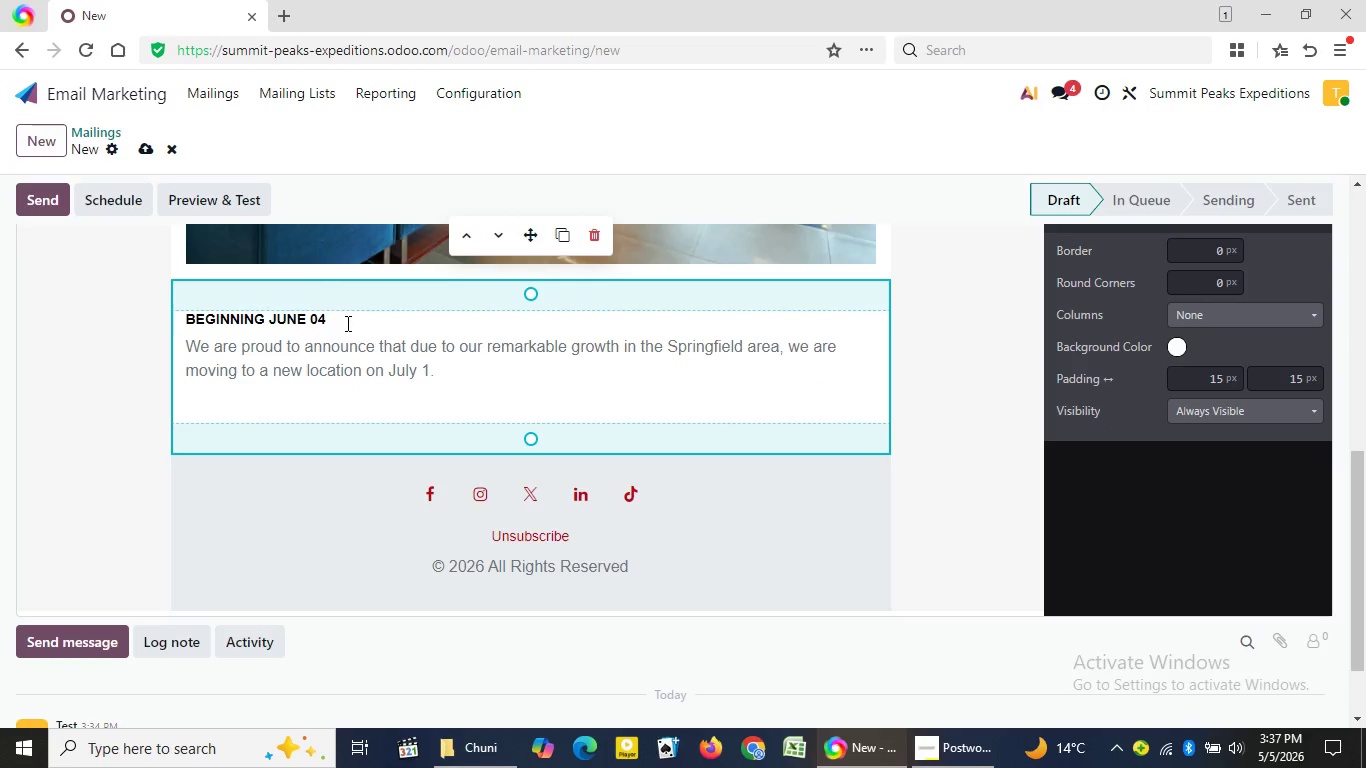 
key(Backspace)
key(Backspace)
key(Backspace)
key(Backspace)
key(Backspace)
key(Backspace)
key(Backspace)
key(Backspace)
key(Backspace)
key(Backspace)
key(Backspace)
key(Backspace)
key(Backspace)
key(Backspace)
key(Backspace)
key(Backspace)
key(Backspace)
type(Dear {{object.na,[NumLock])
key(Backspace)
type(me}})
 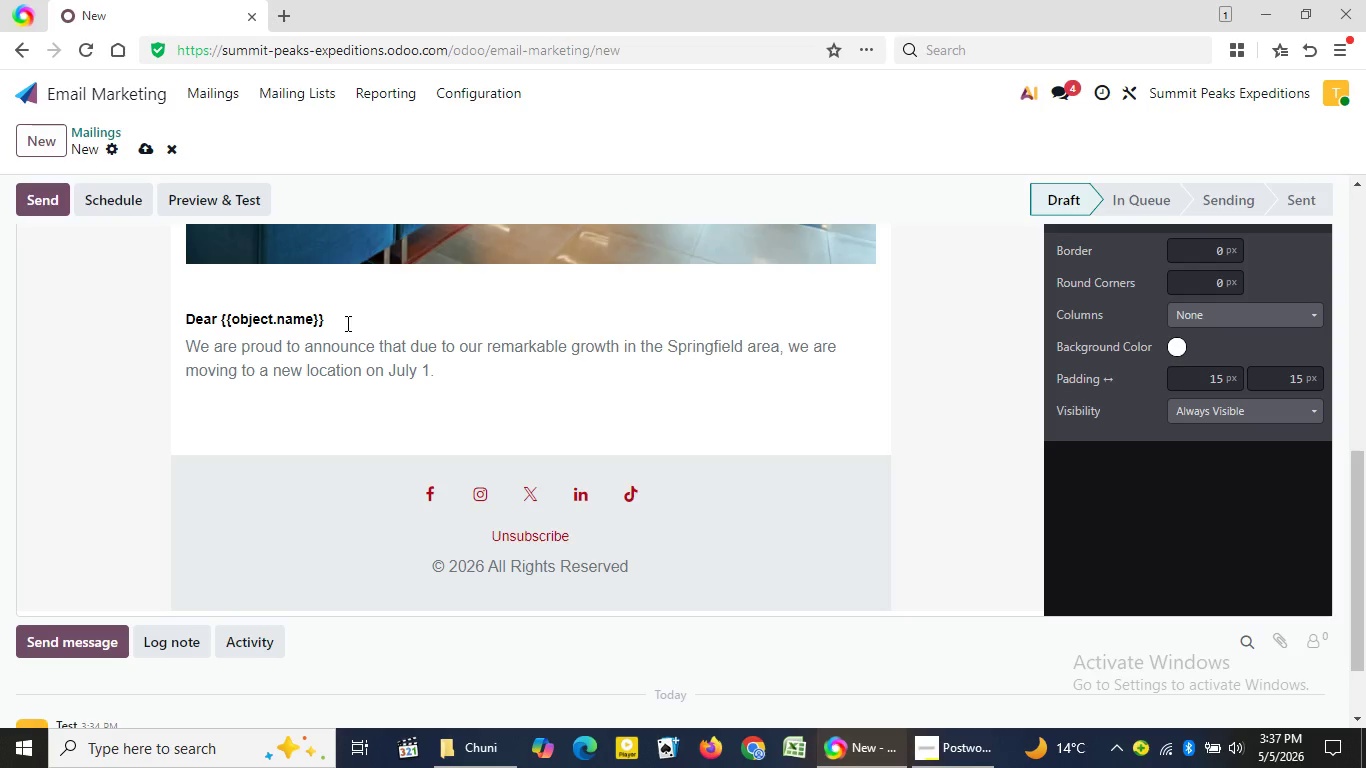 
wait(19.16)
 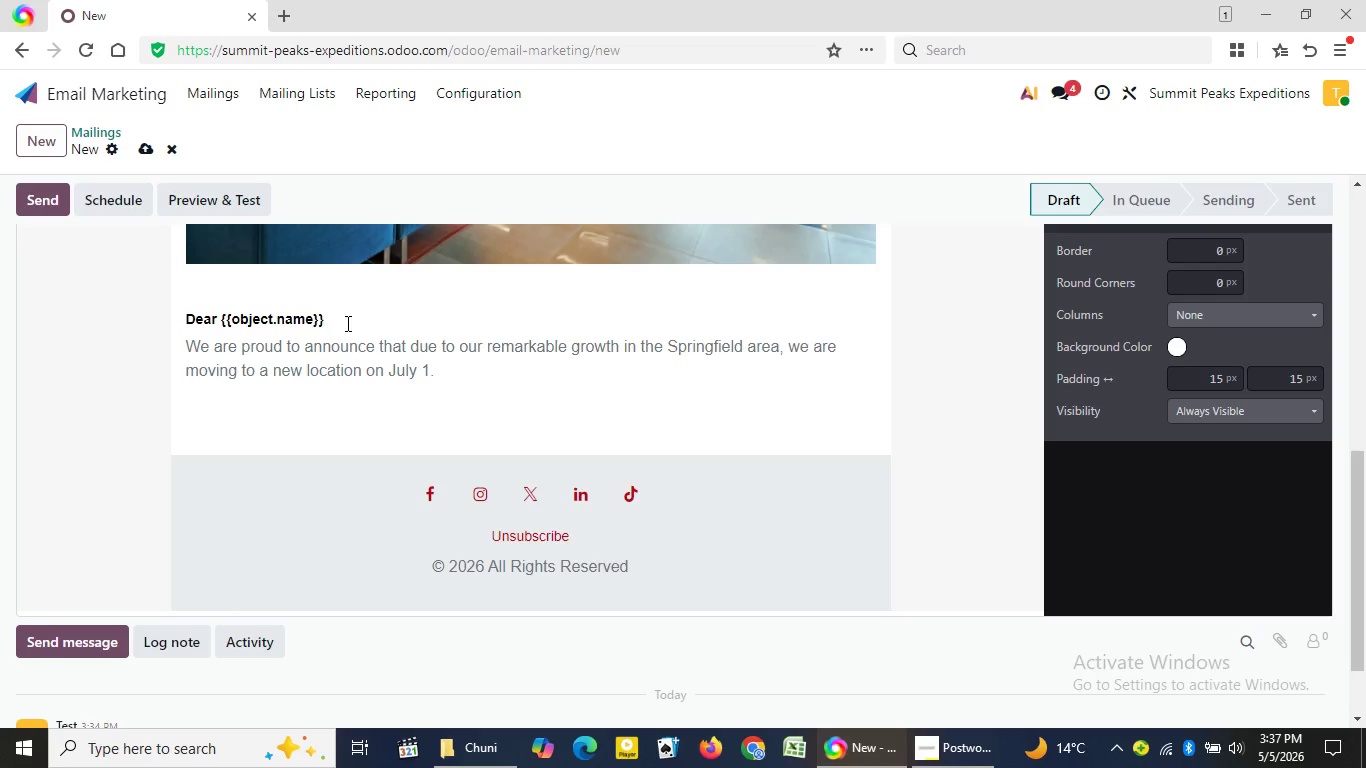 
left_click_drag(start_coordinate=[200, 349], to_coordinate=[500, 392])
 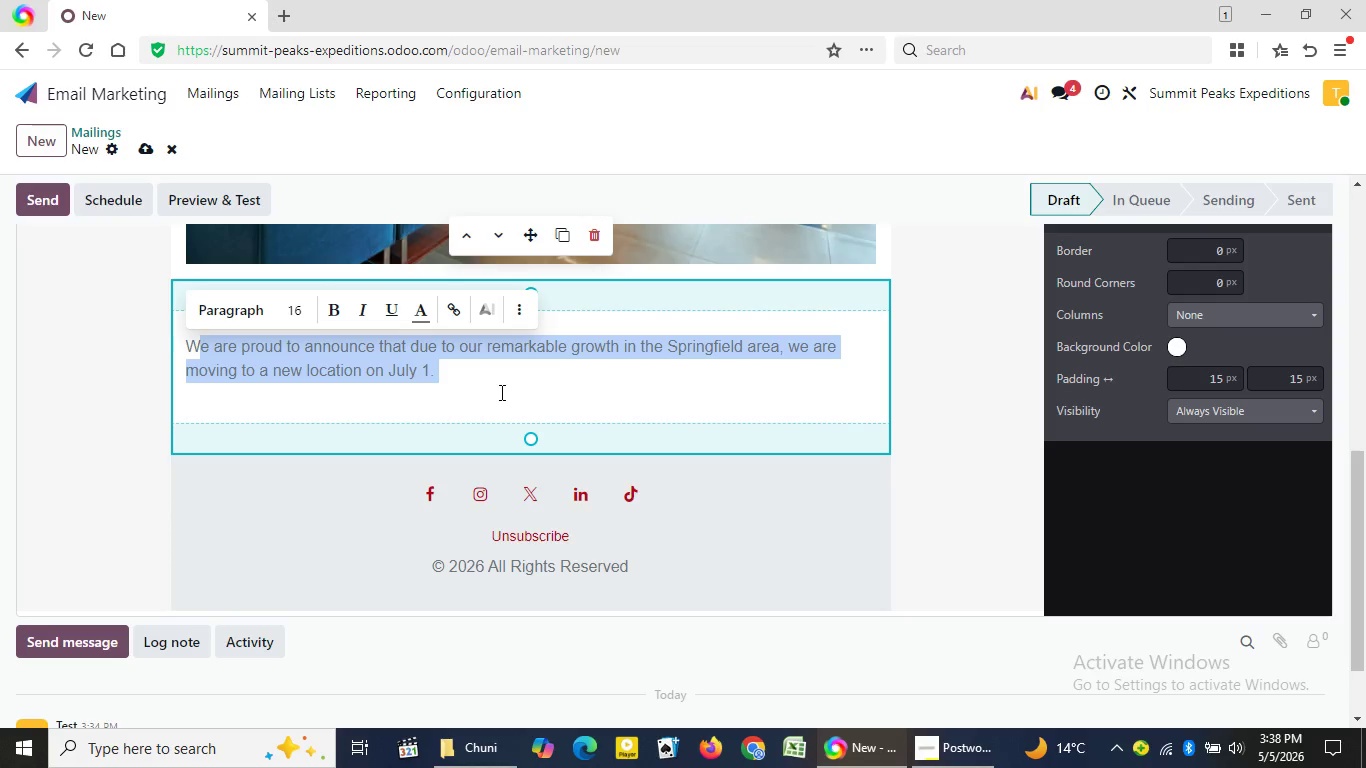 
key(Backspace)
 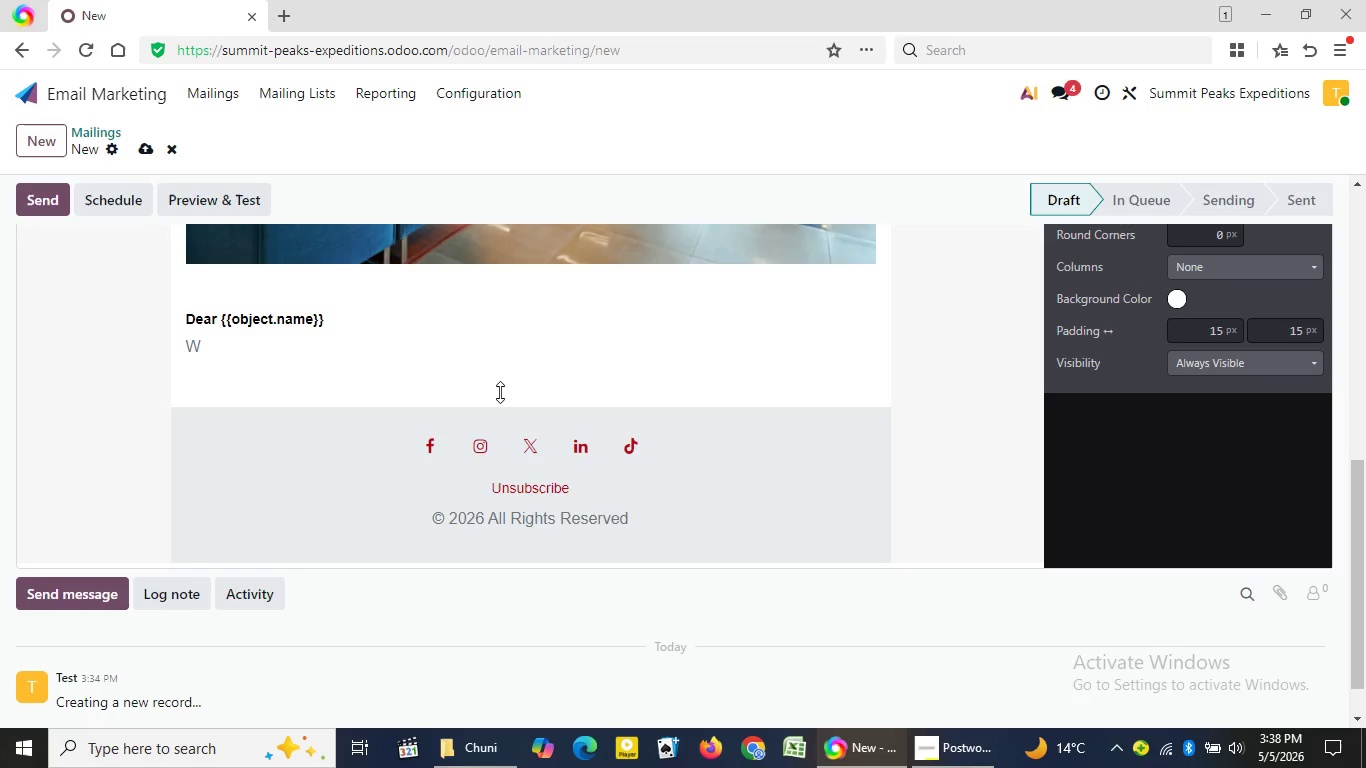 
key(Backspace)
 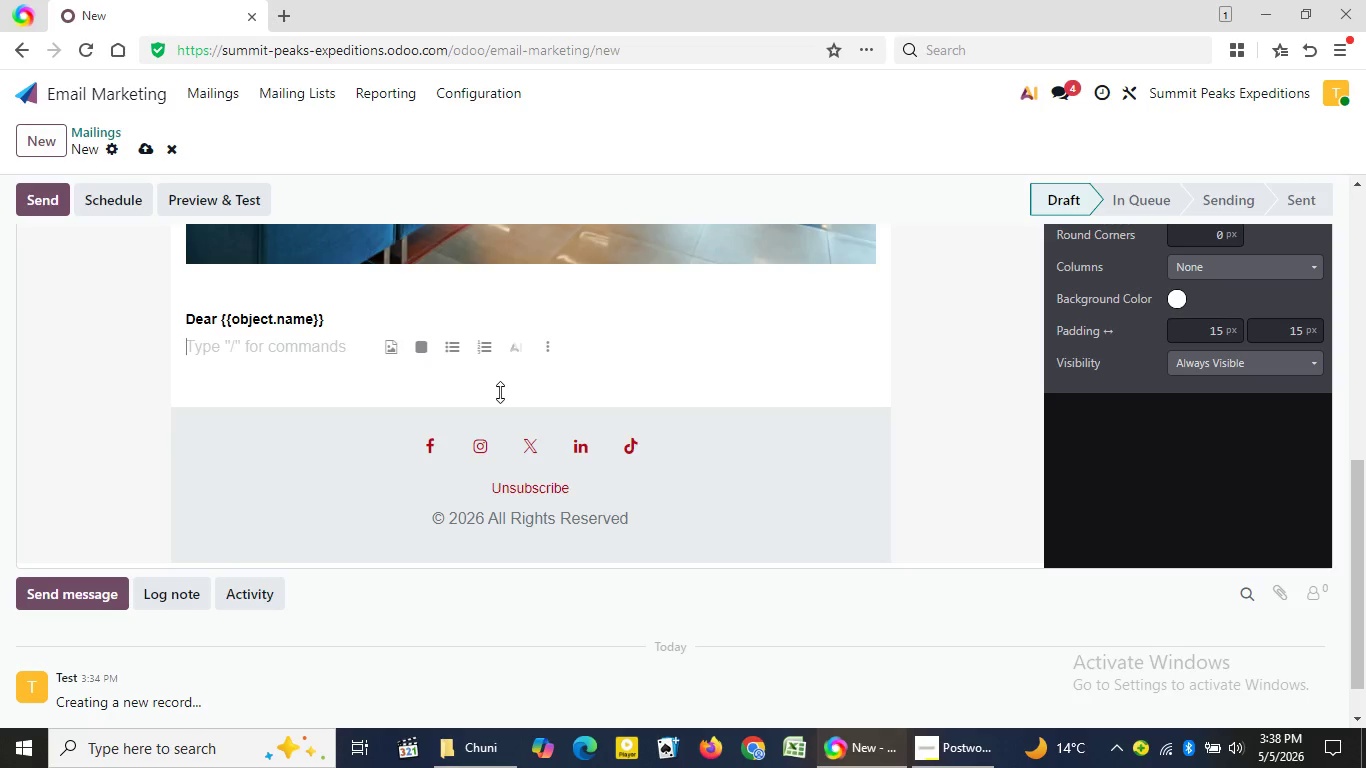 
type(Kilimanj)
 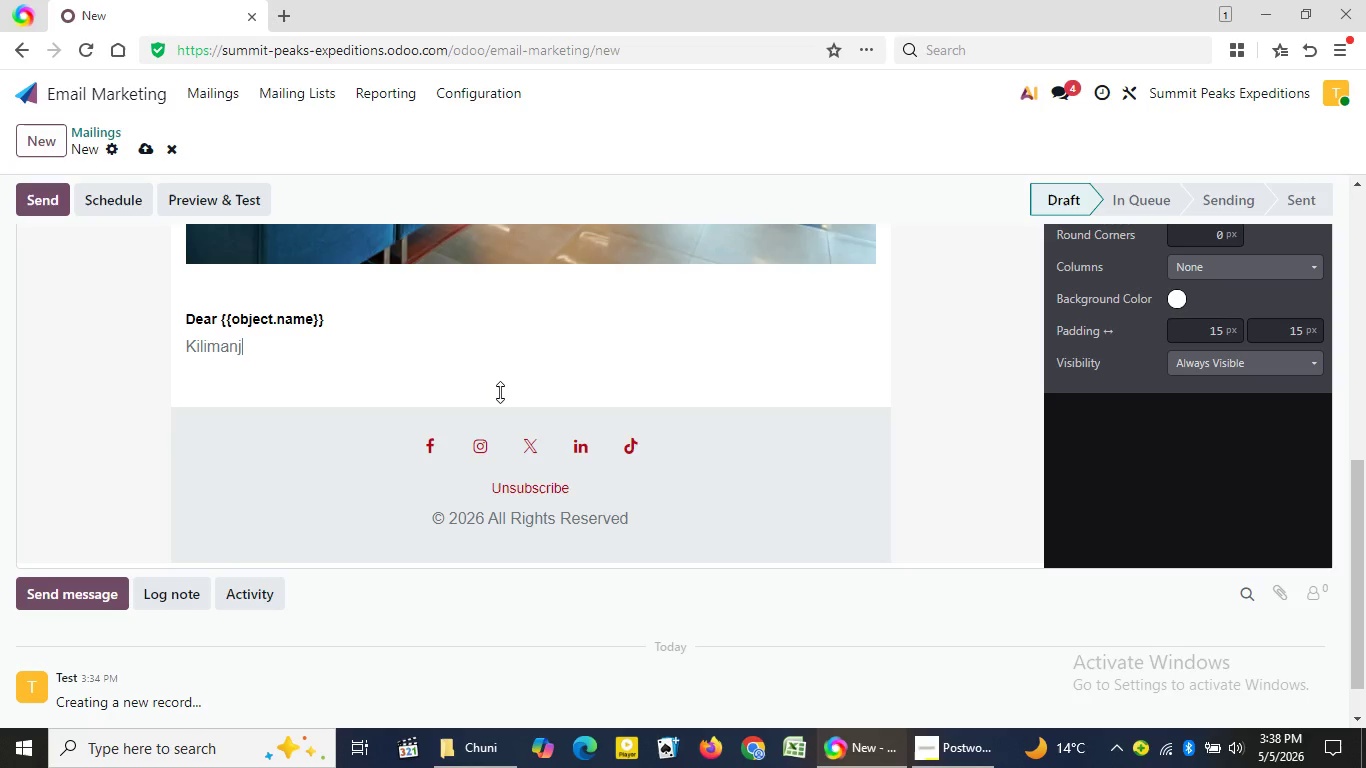 
wait(6.03)
 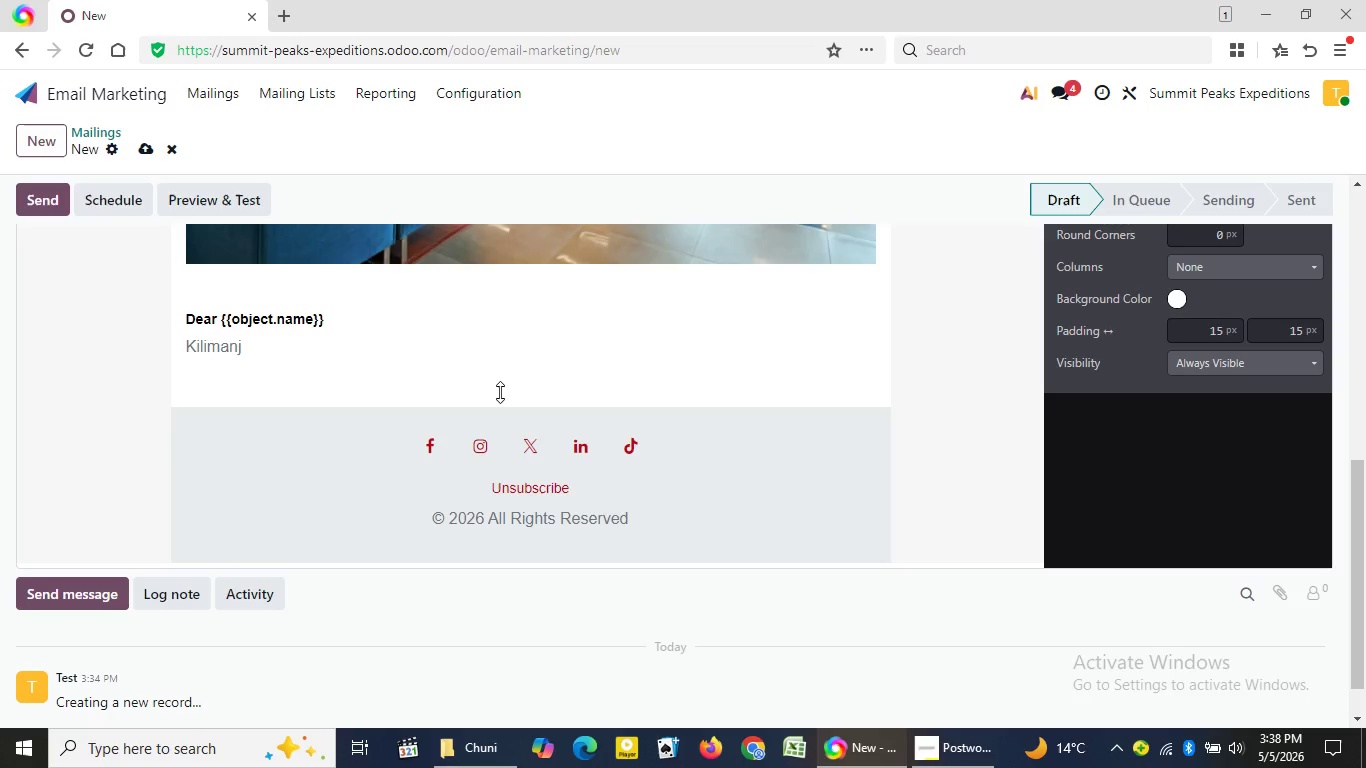 
type(aro)
 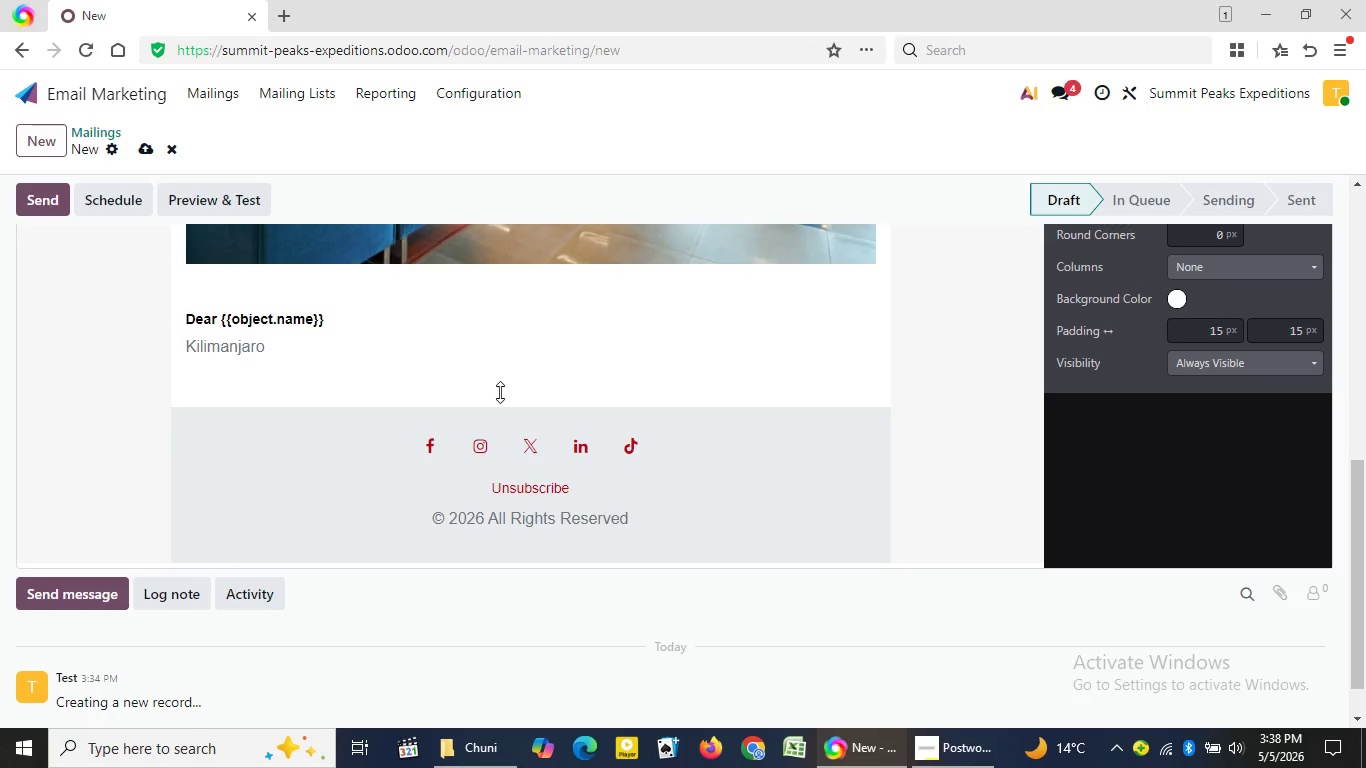 
wait(6.75)
 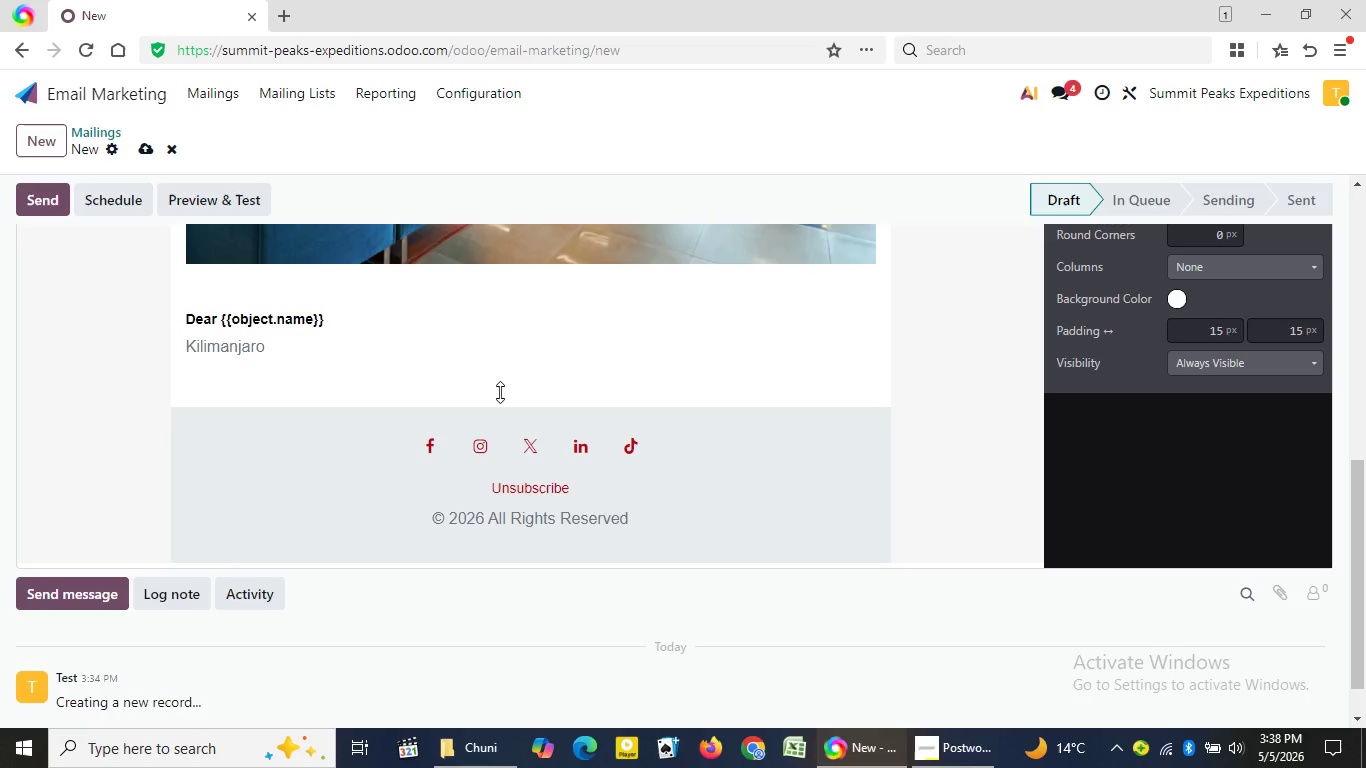 
type( dp)
key(Backspace)
type(oes)
key(Backspace)
type(sn't)
 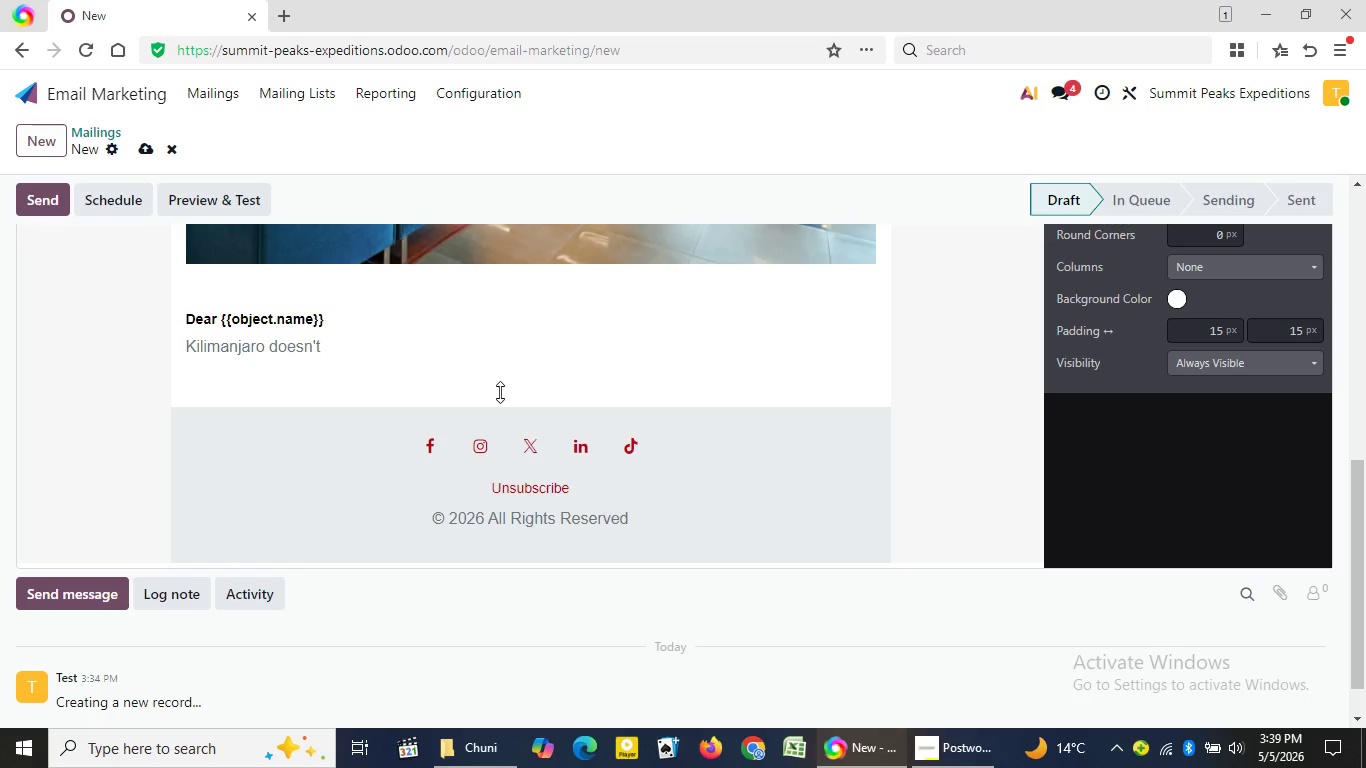 
wait(20.55)
 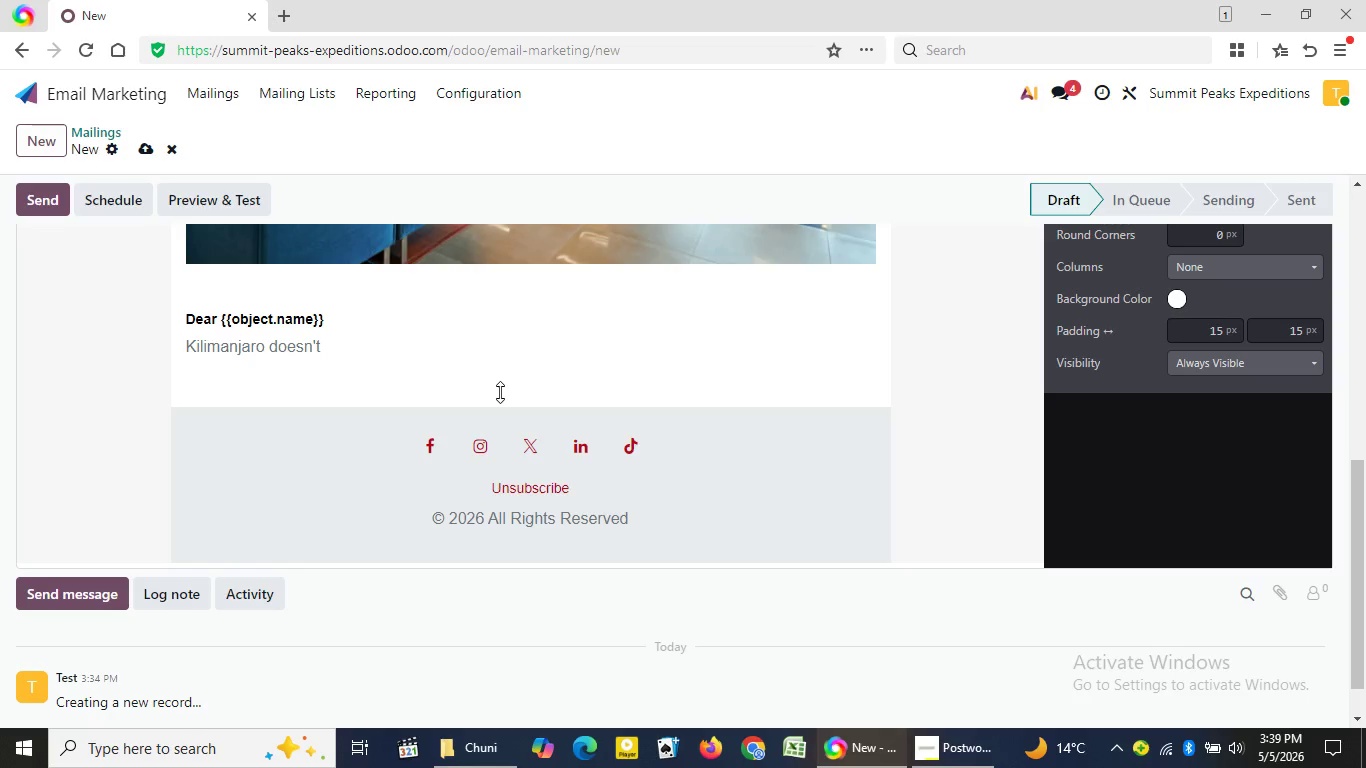 
type( require )
 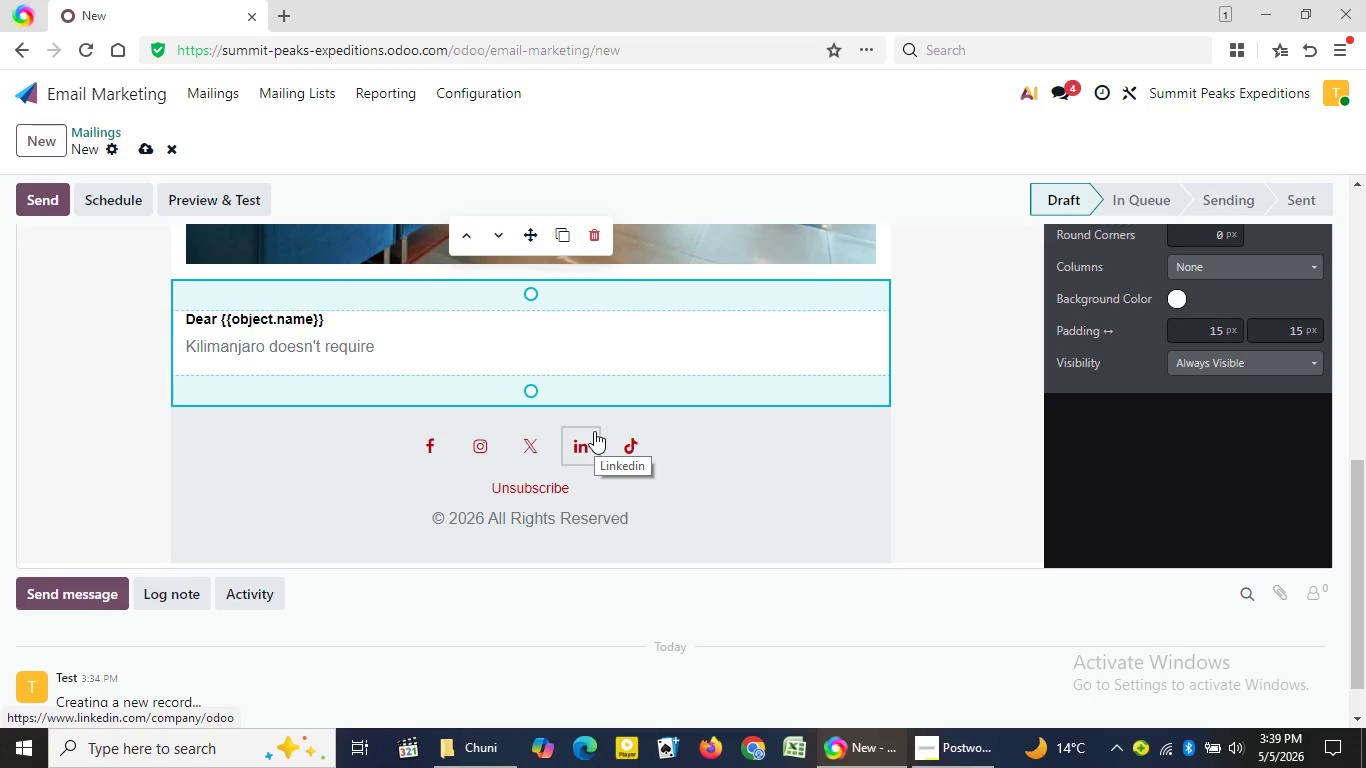 
wait(35.31)
 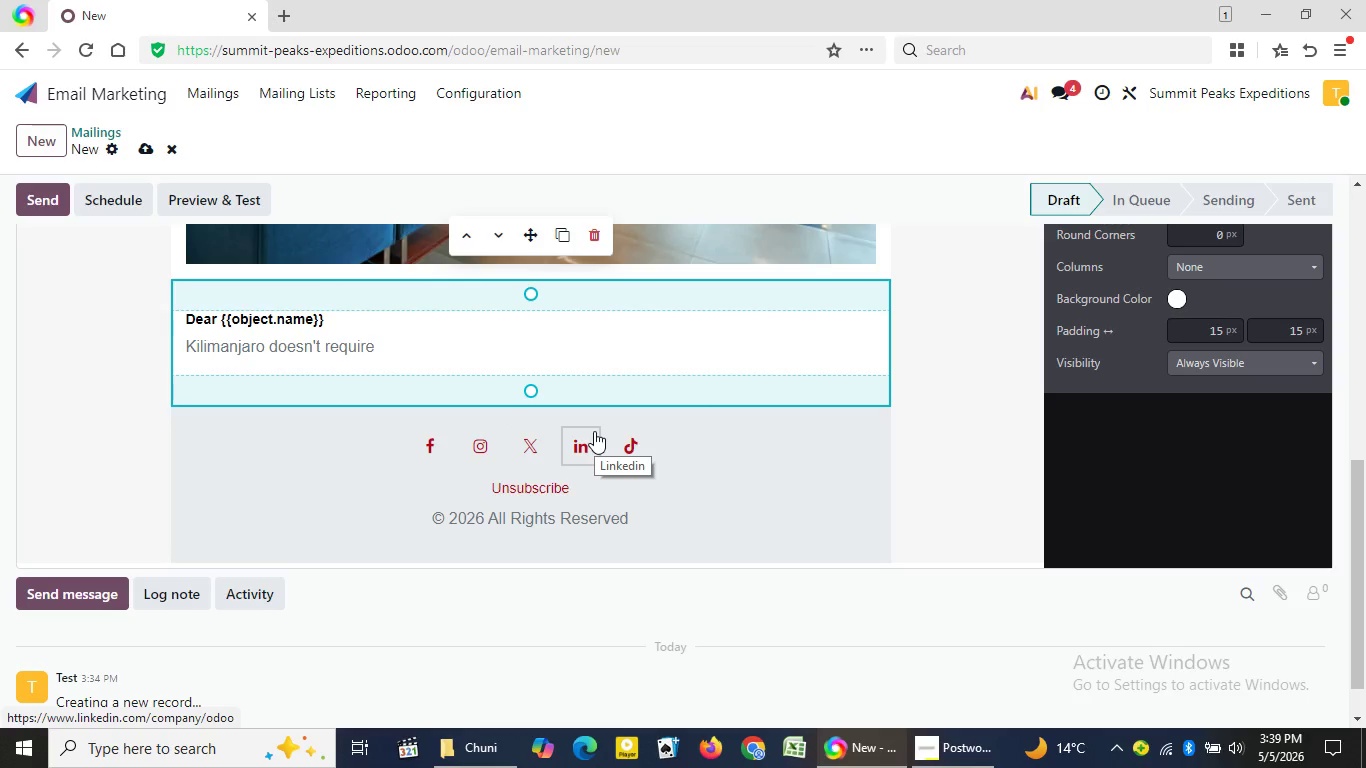 
type(technical climbing but it does demand endurance)
 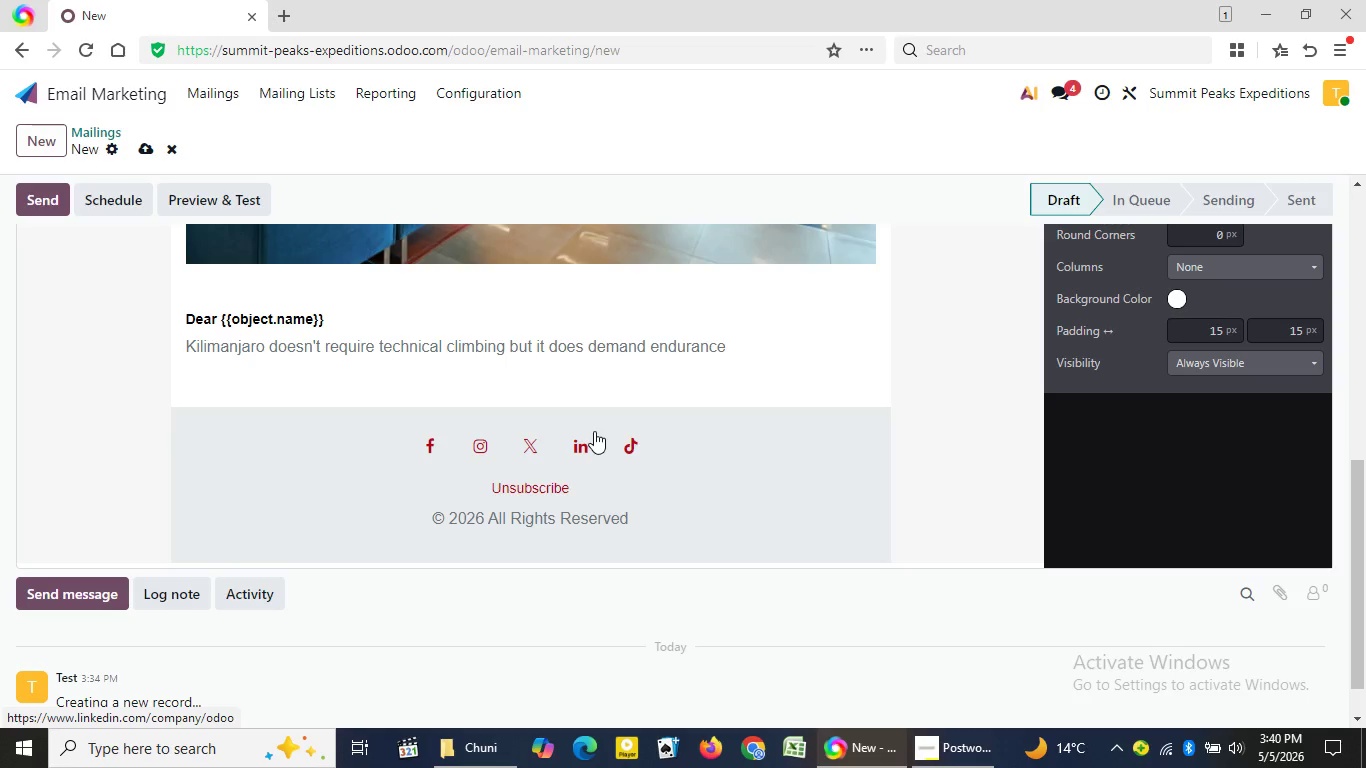 
wait(34.06)
 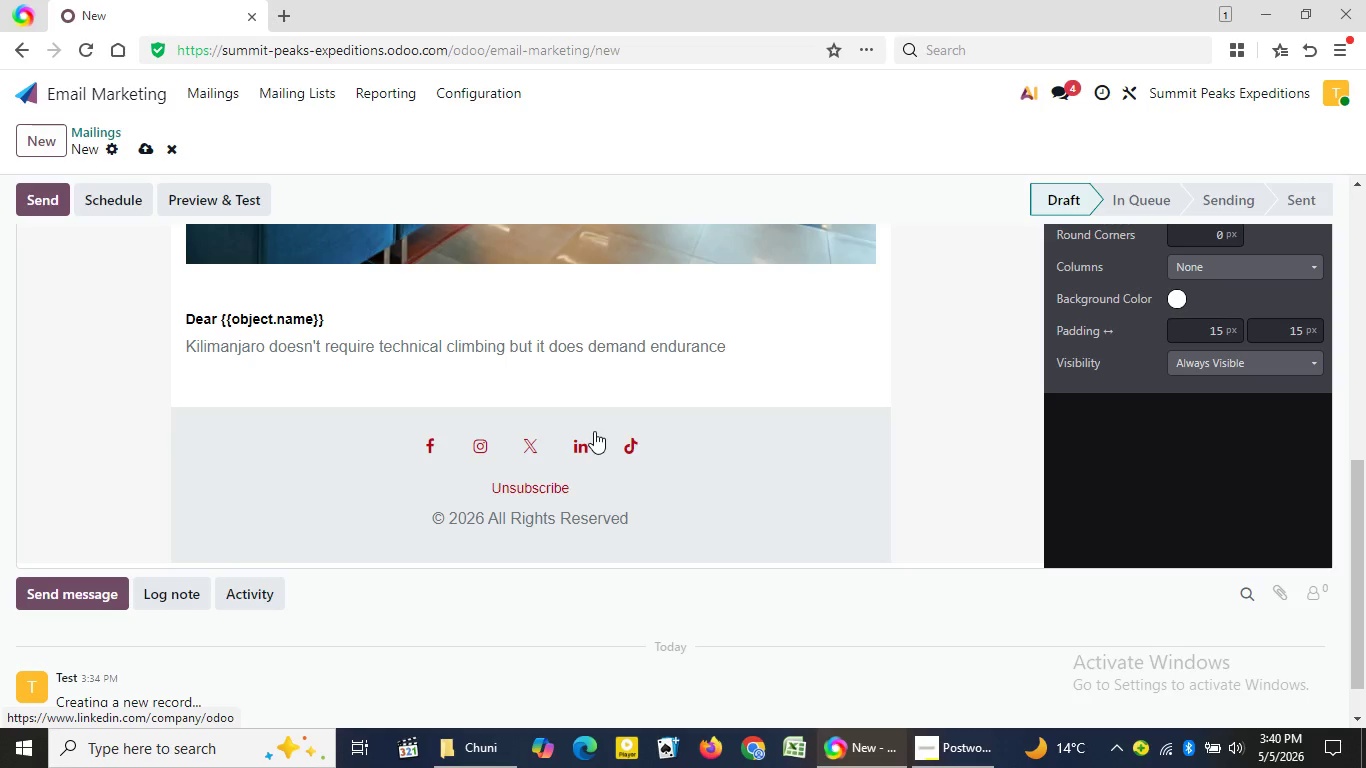 
type(, consist)
 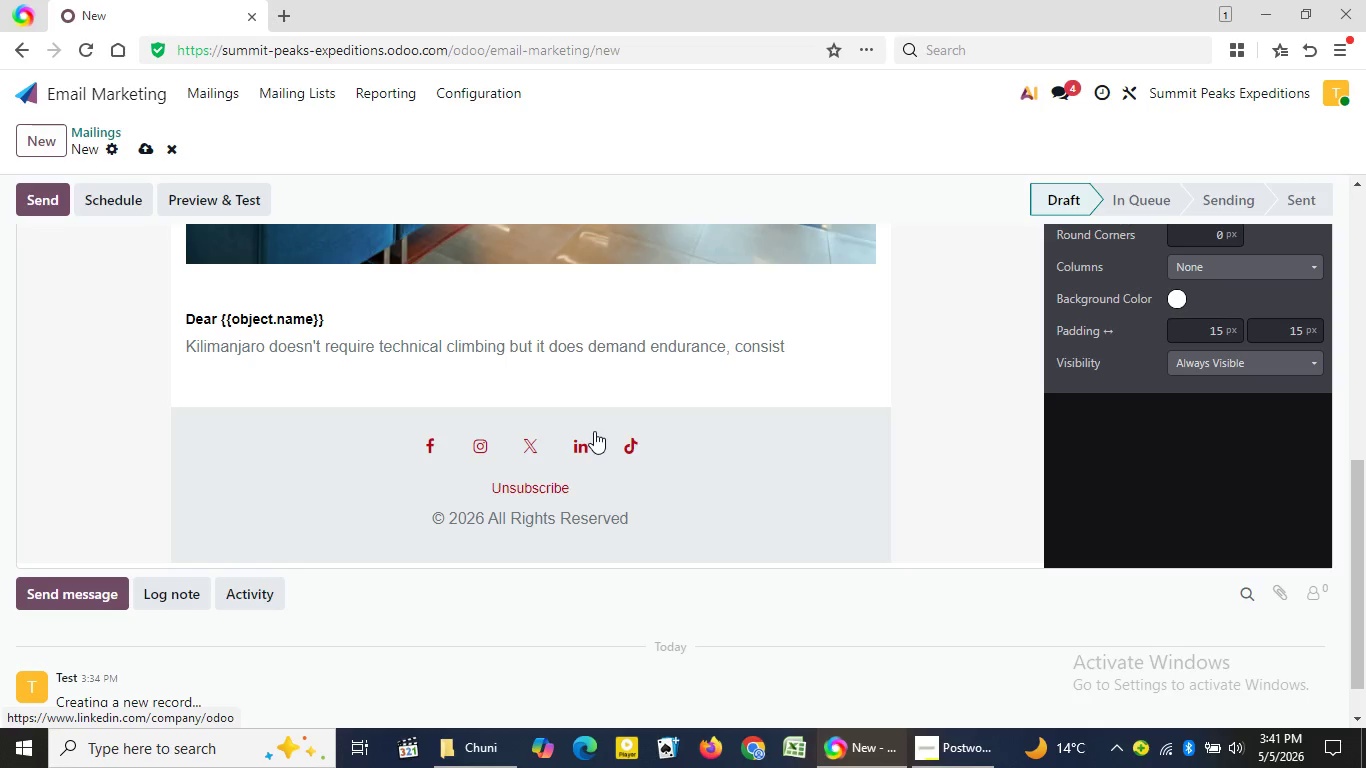 
wait(9.77)
 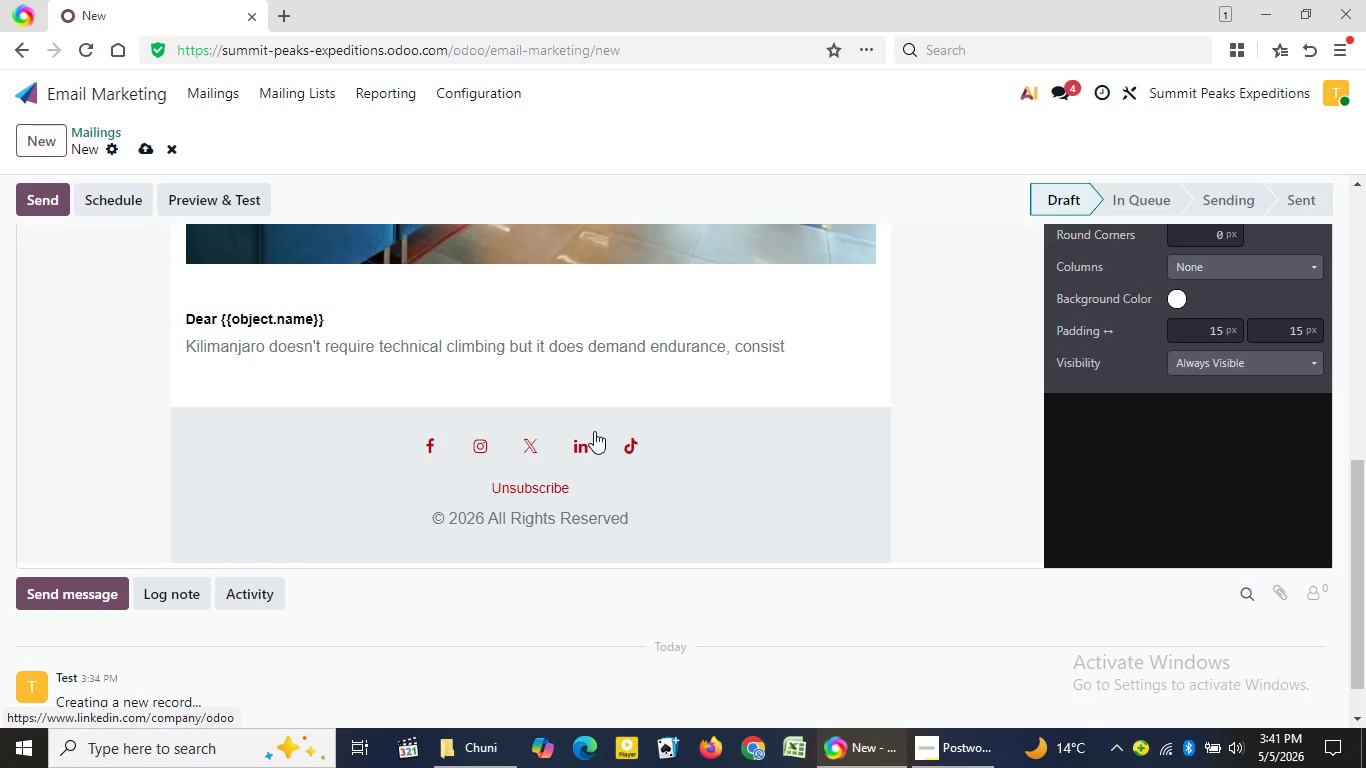 
type(ency, and mental strength.)
 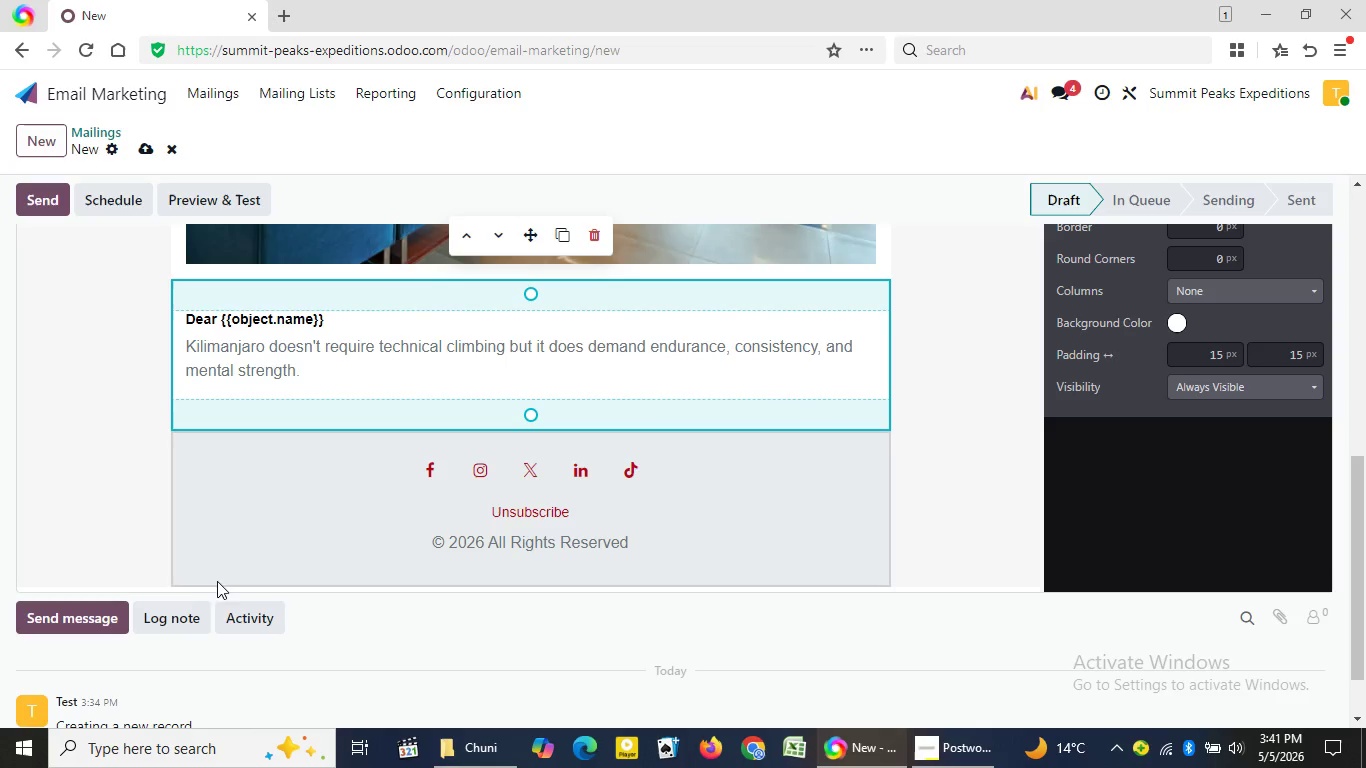 
left_click([200, 586])
 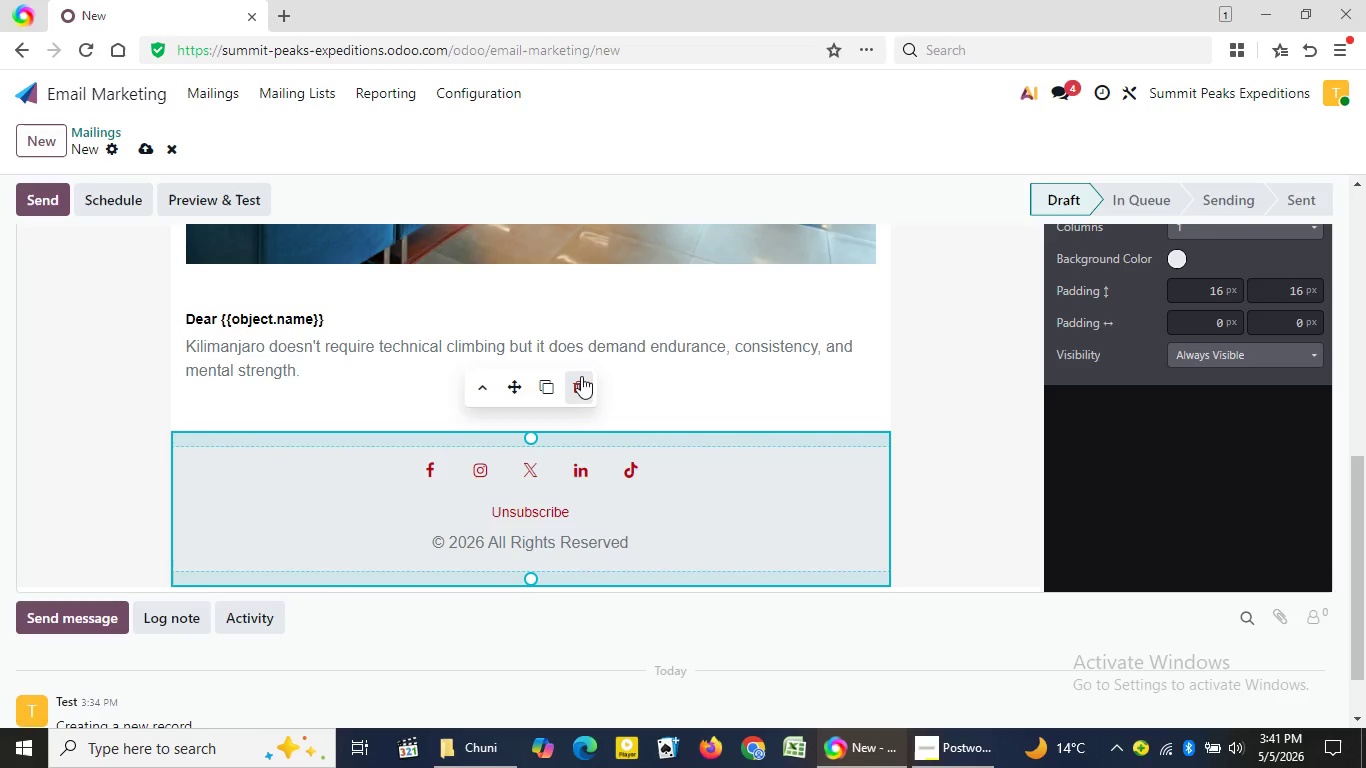 
left_click([584, 387])
 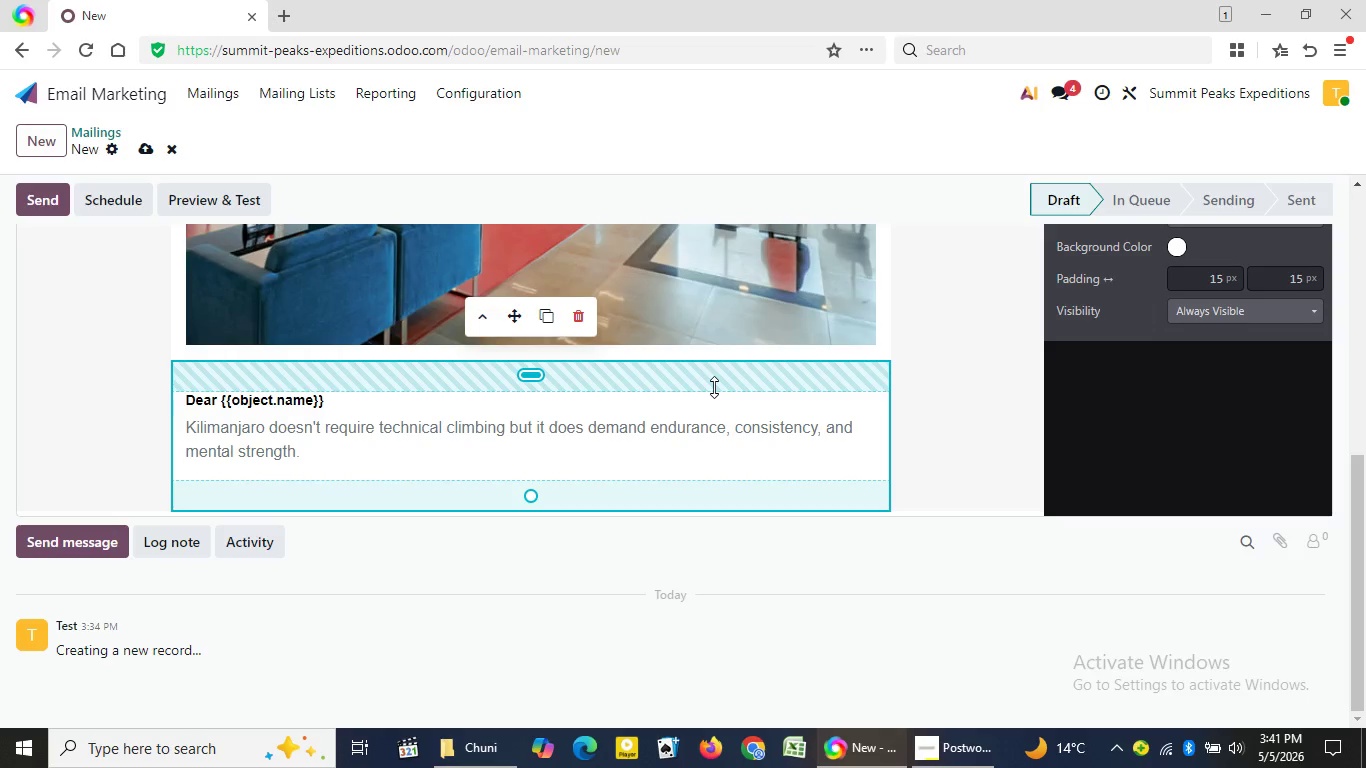 
wait(23.72)
 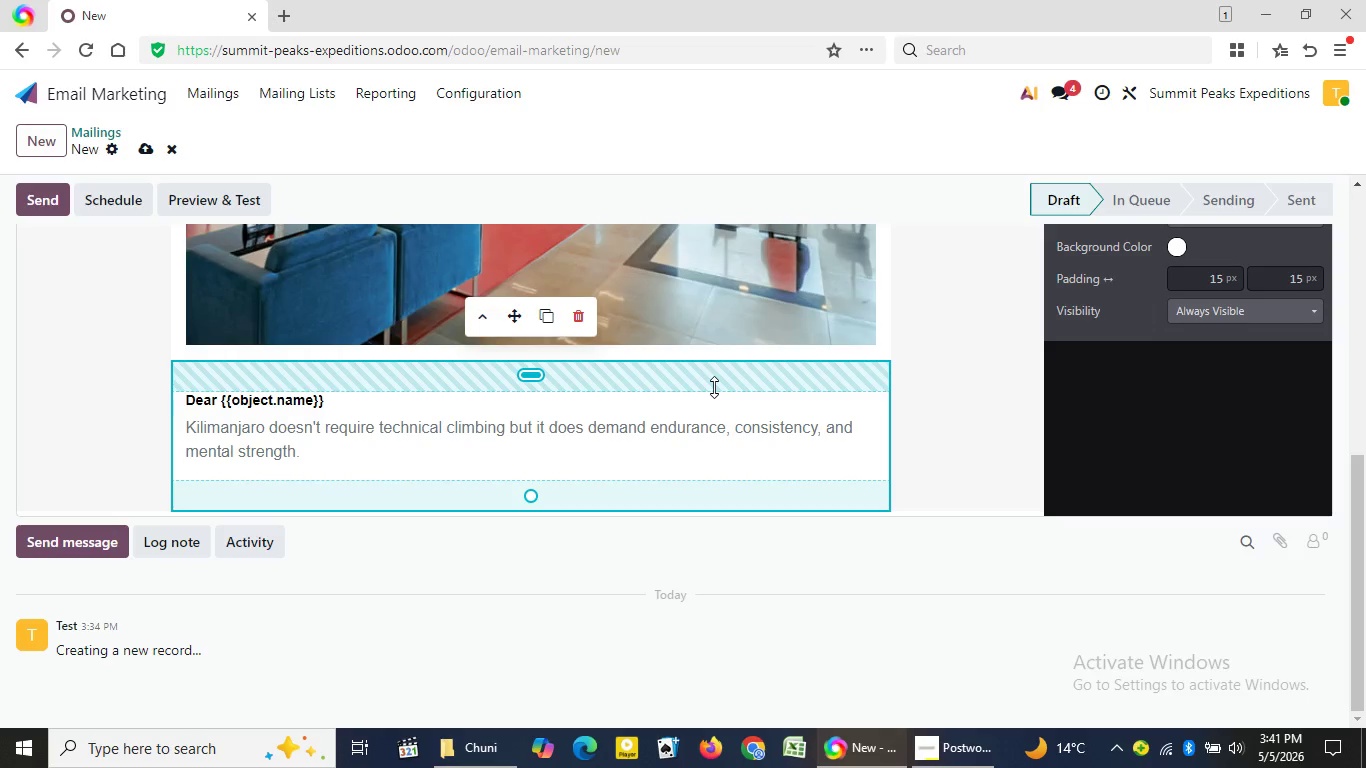 
left_click([348, 460])
 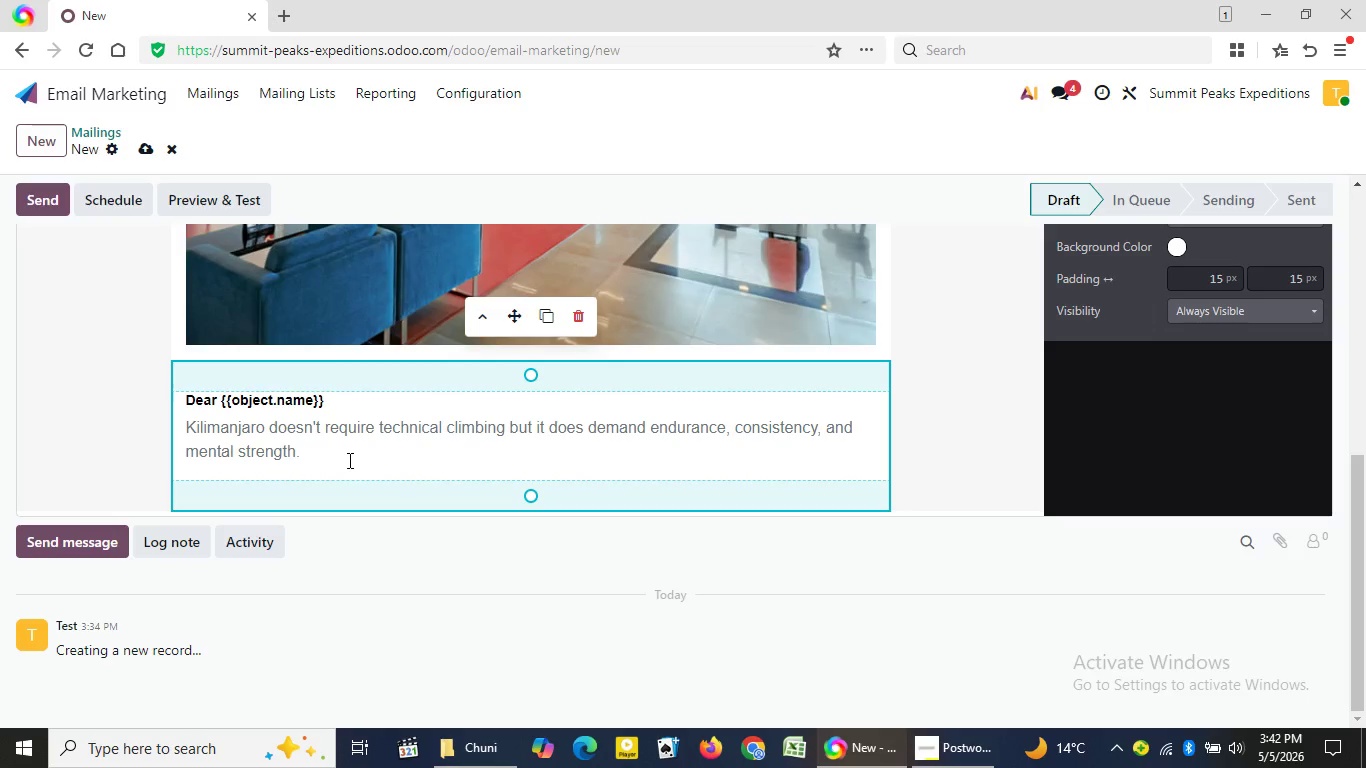 
key(Enter)
 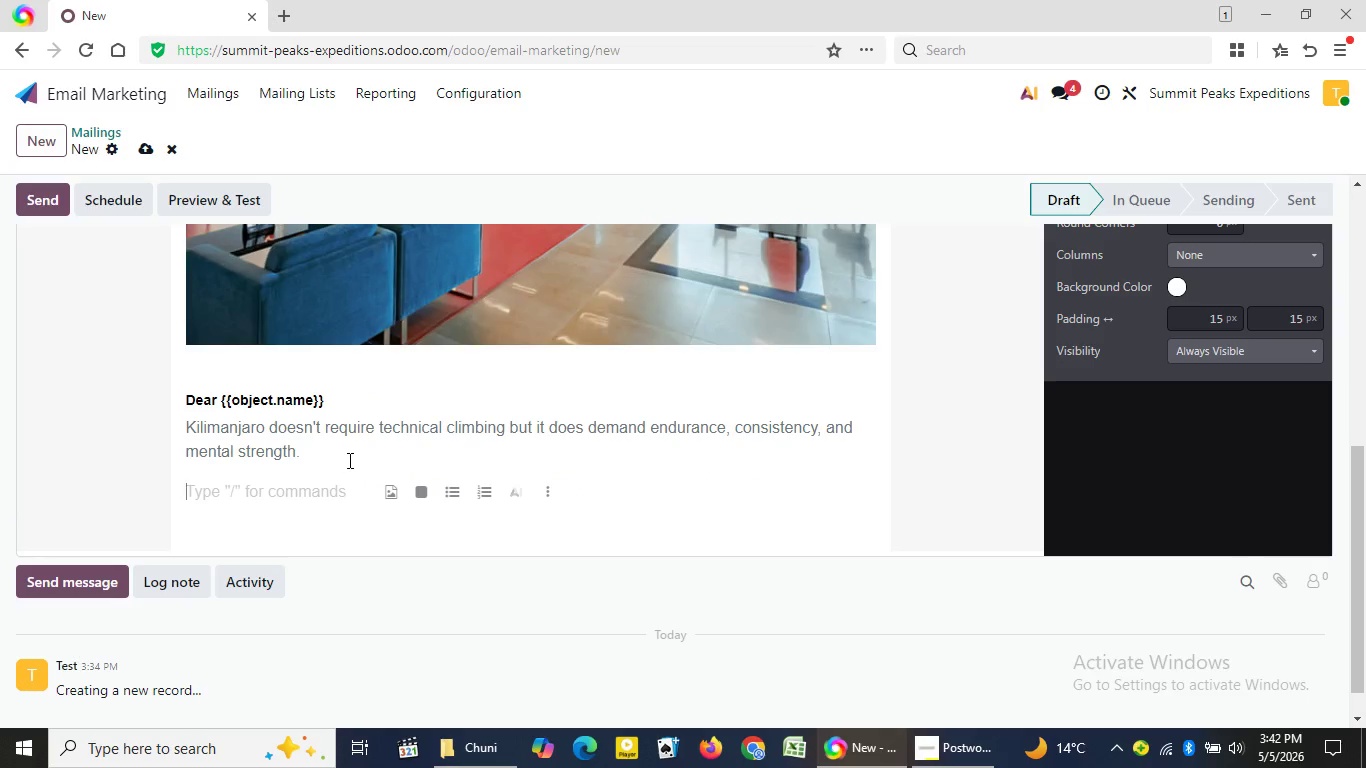 
type(No matter your current level {{object.fitness_level)
 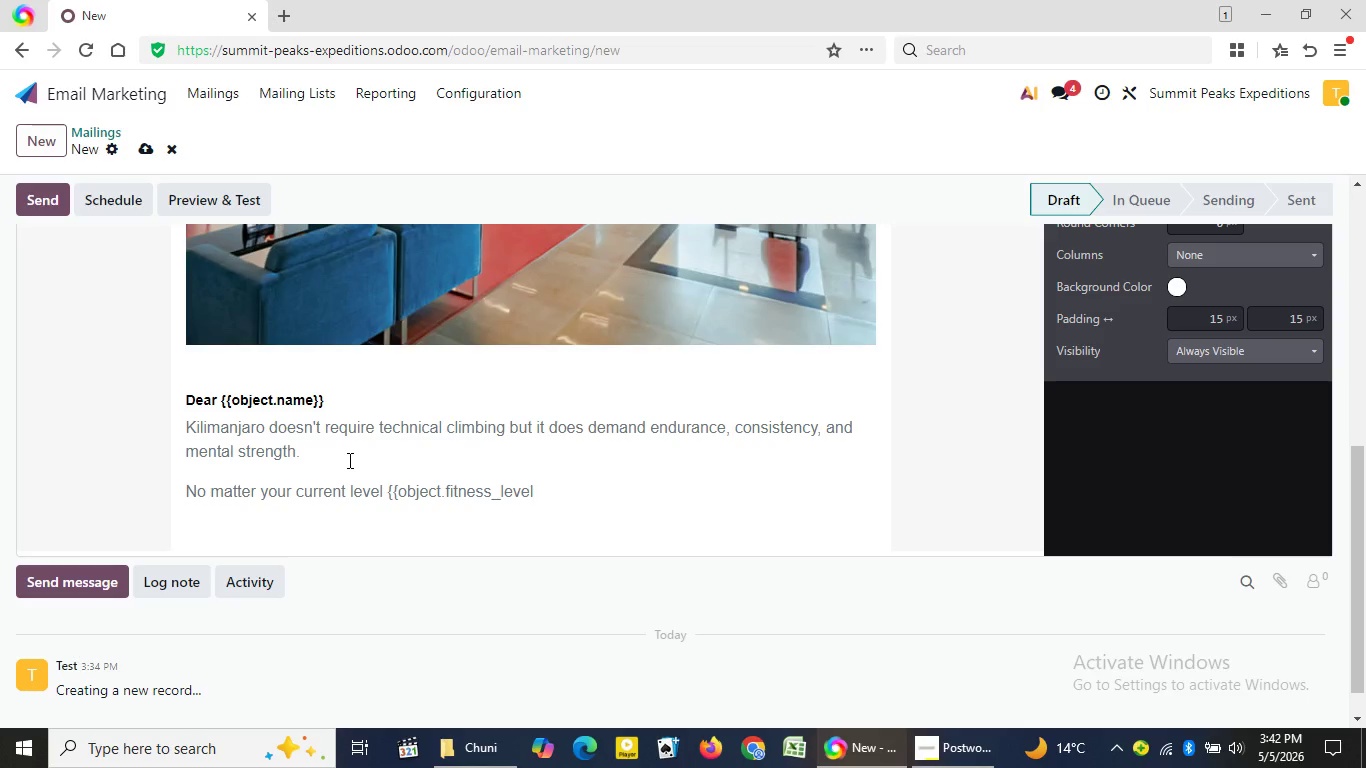 
key(Shift+BracketRight)
 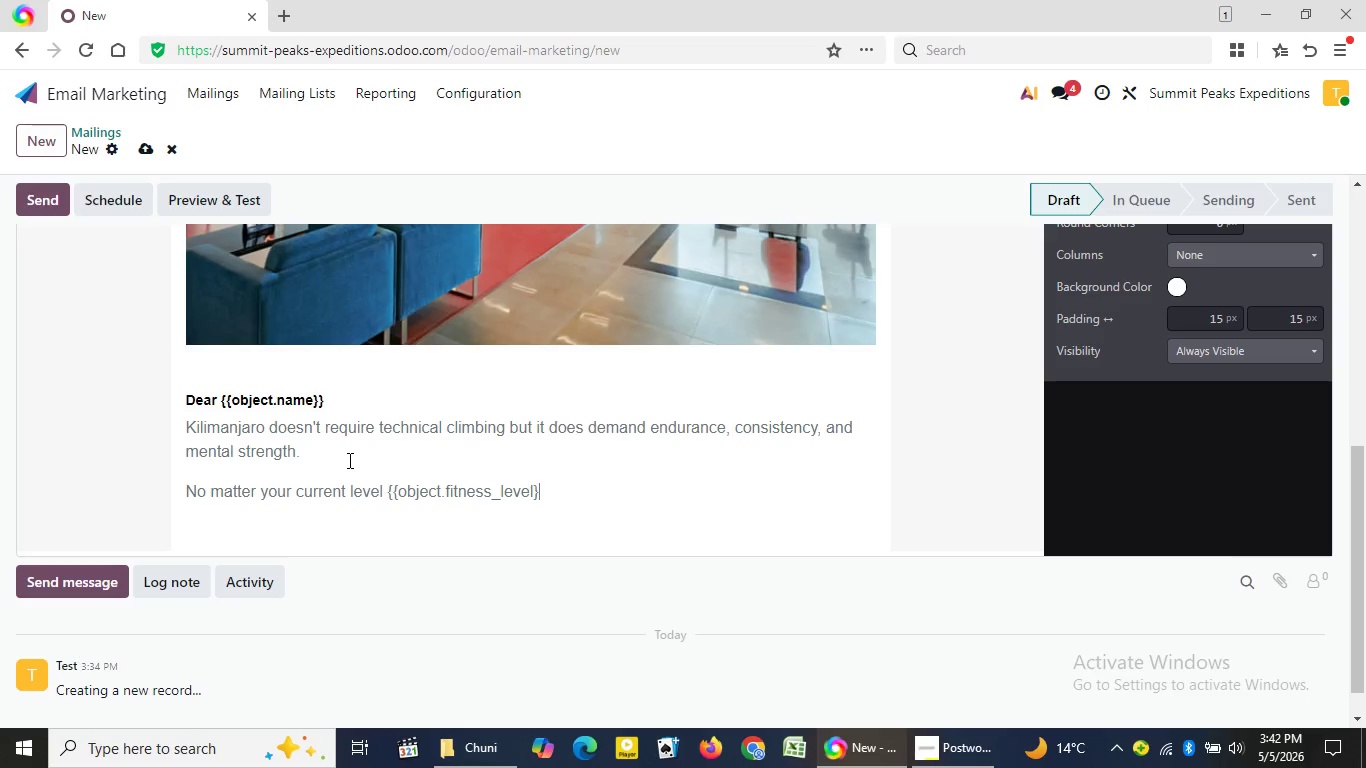 
key(Shift+BracketRight)
 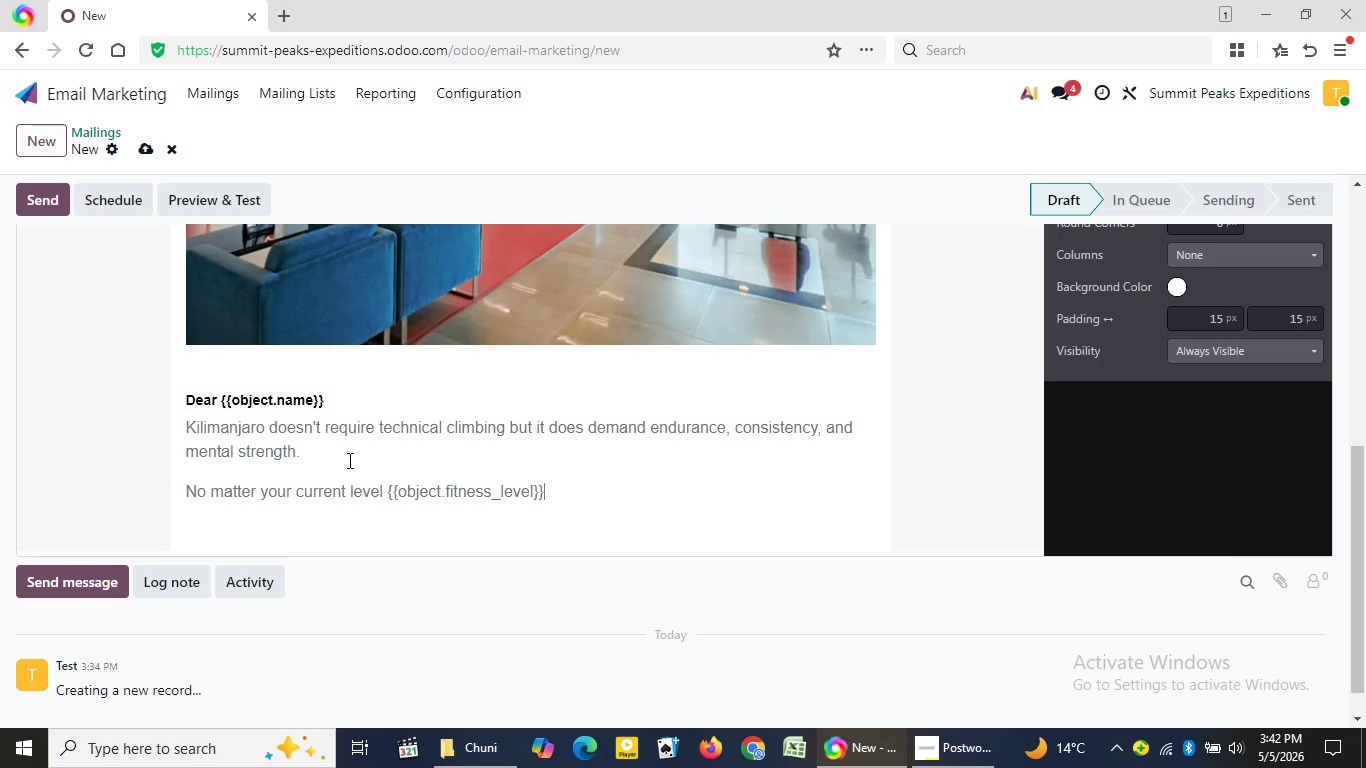 
type(, the right trai)
 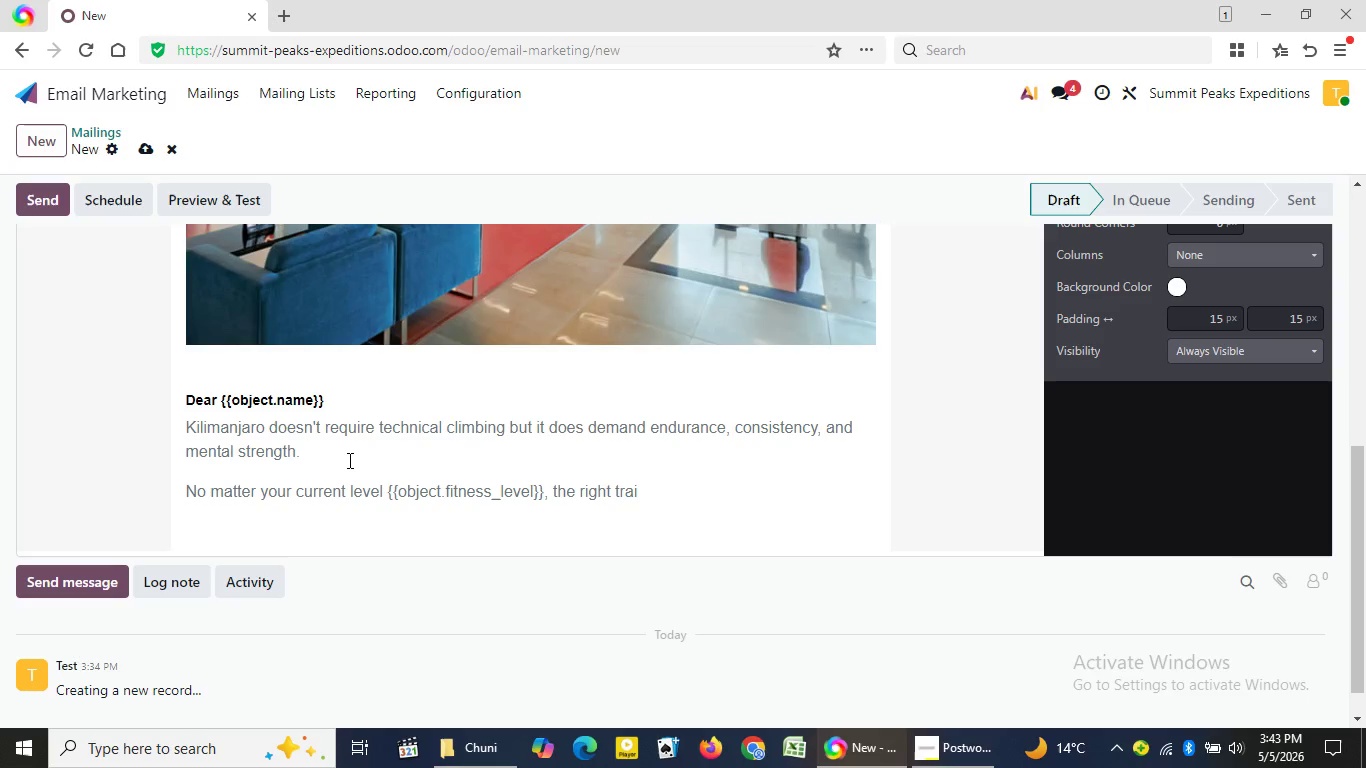 
type(ning plan)
 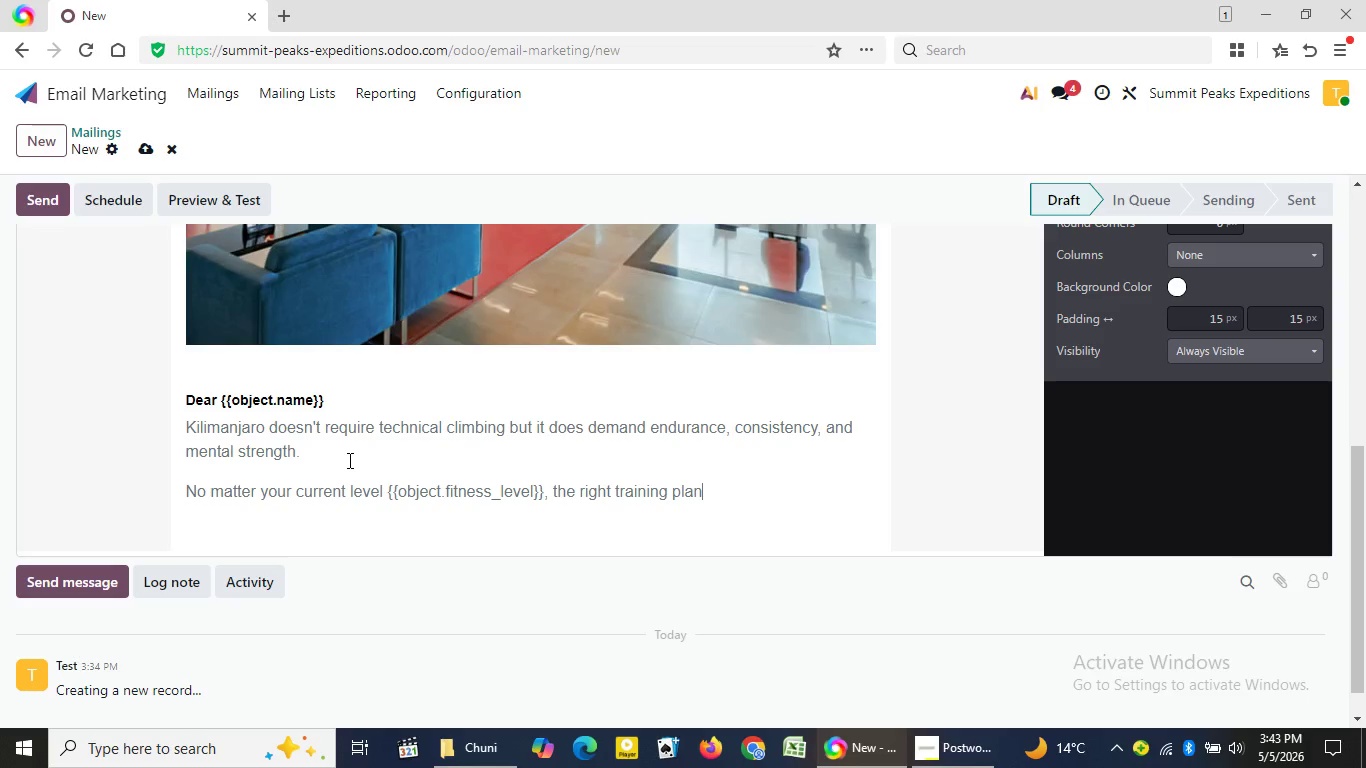 
wait(8.38)
 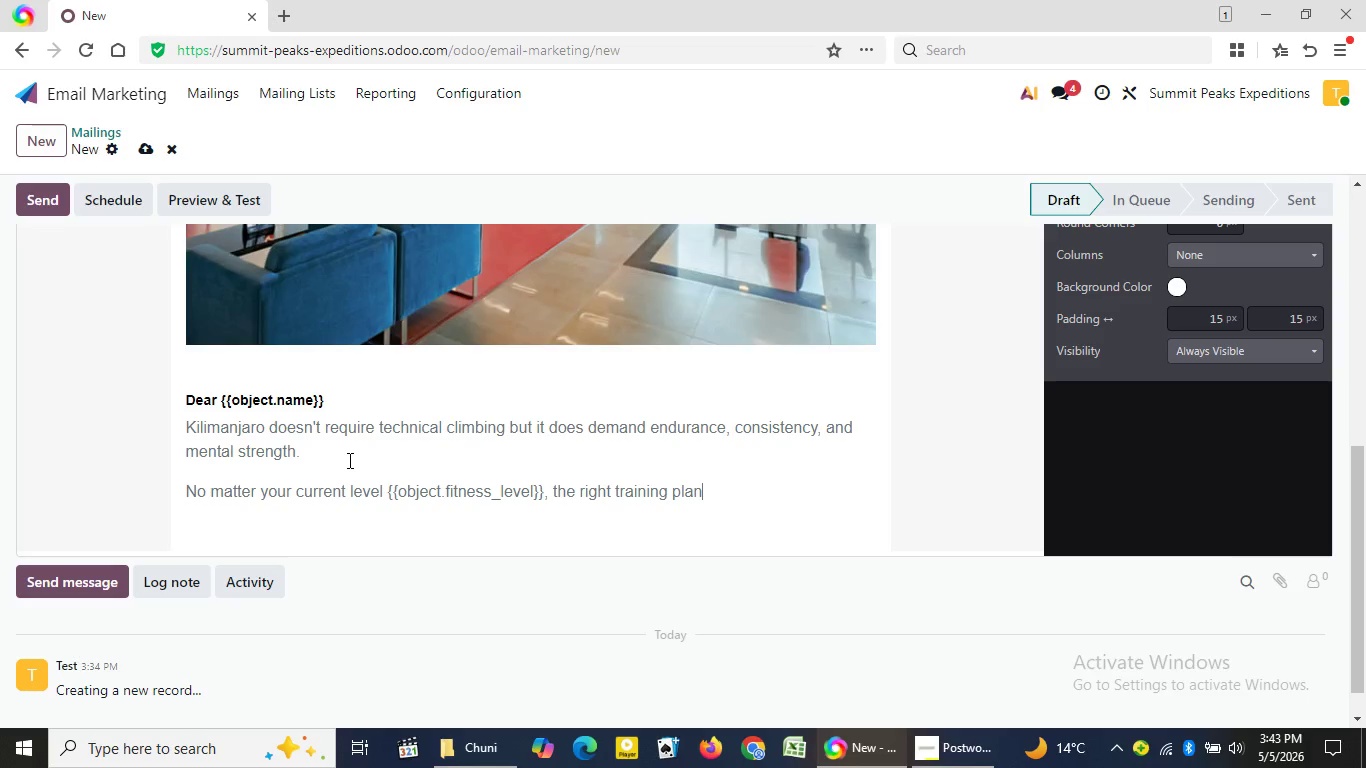 
type( will dramat)
 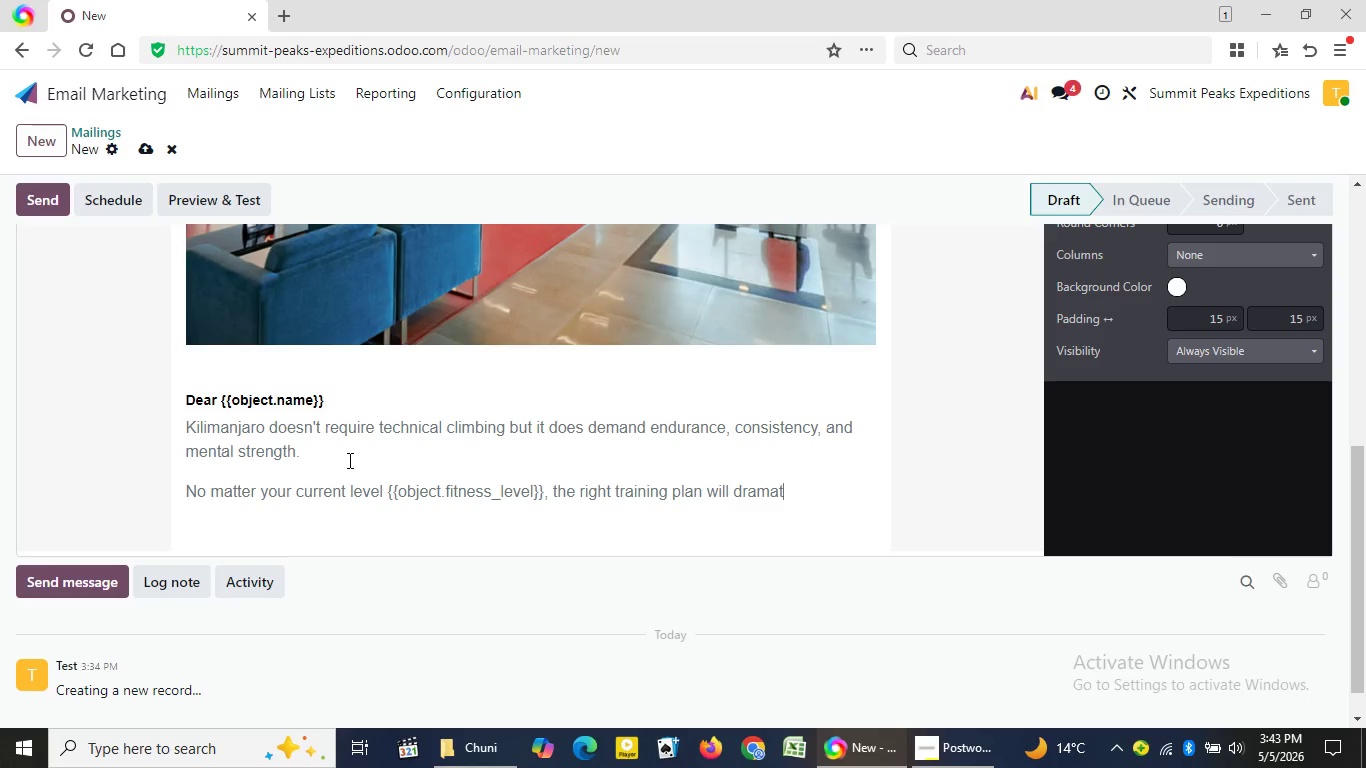 
wait(8.25)
 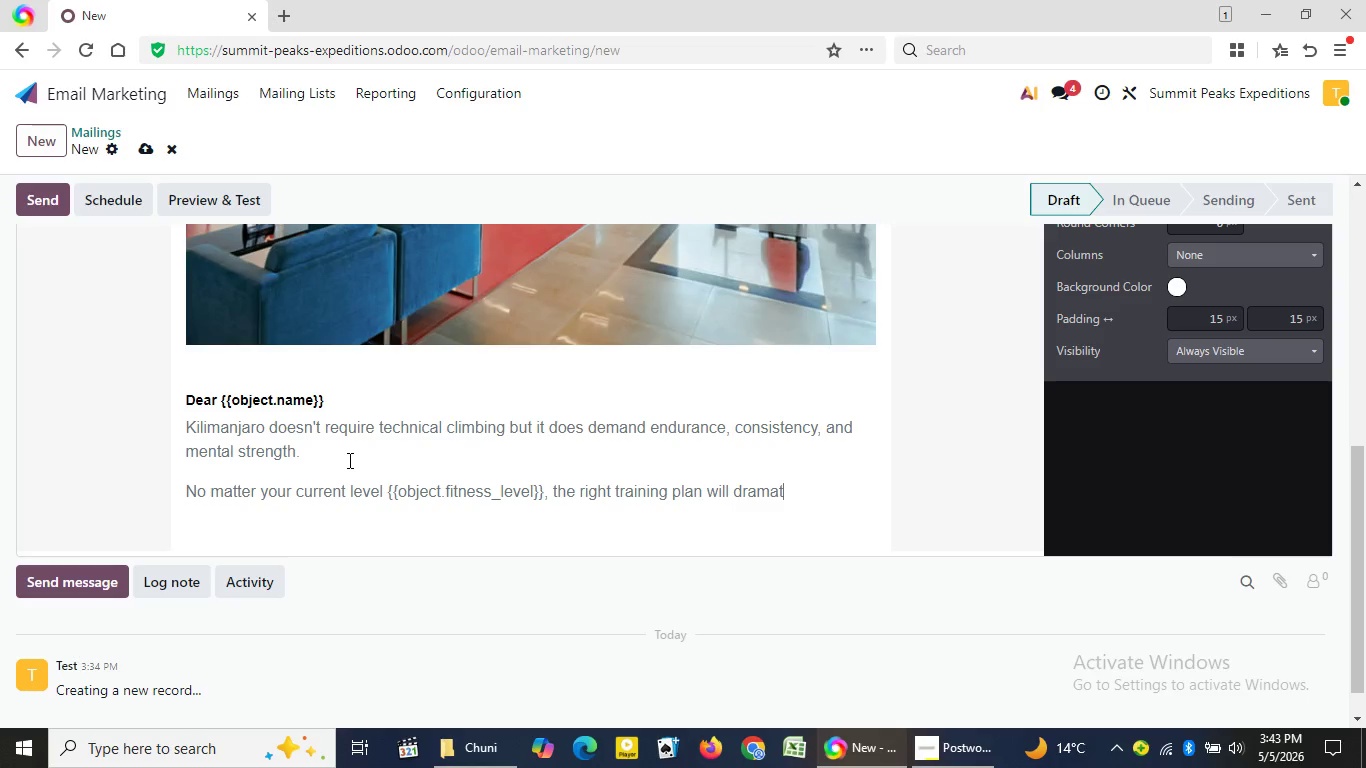 
type(ically increase)
 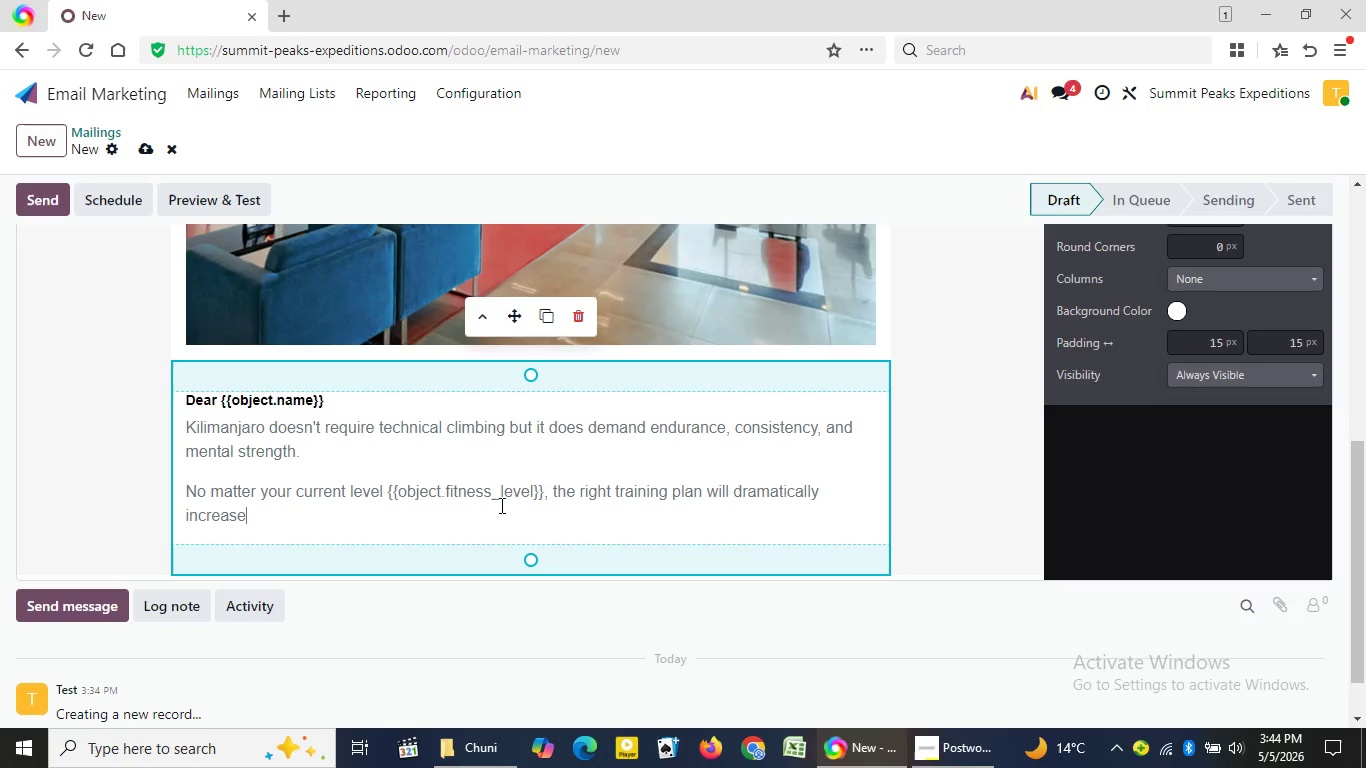 
wait(58.16)
 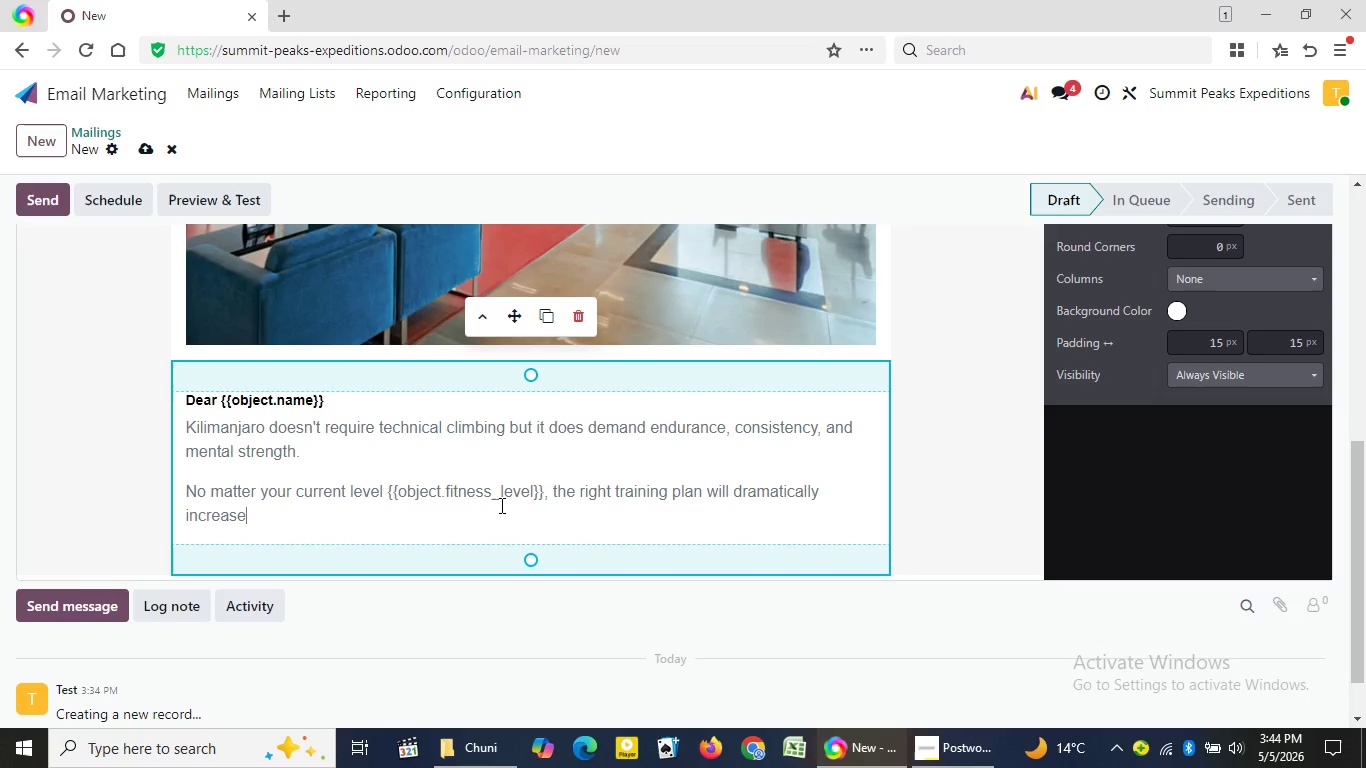 
key(Space)
 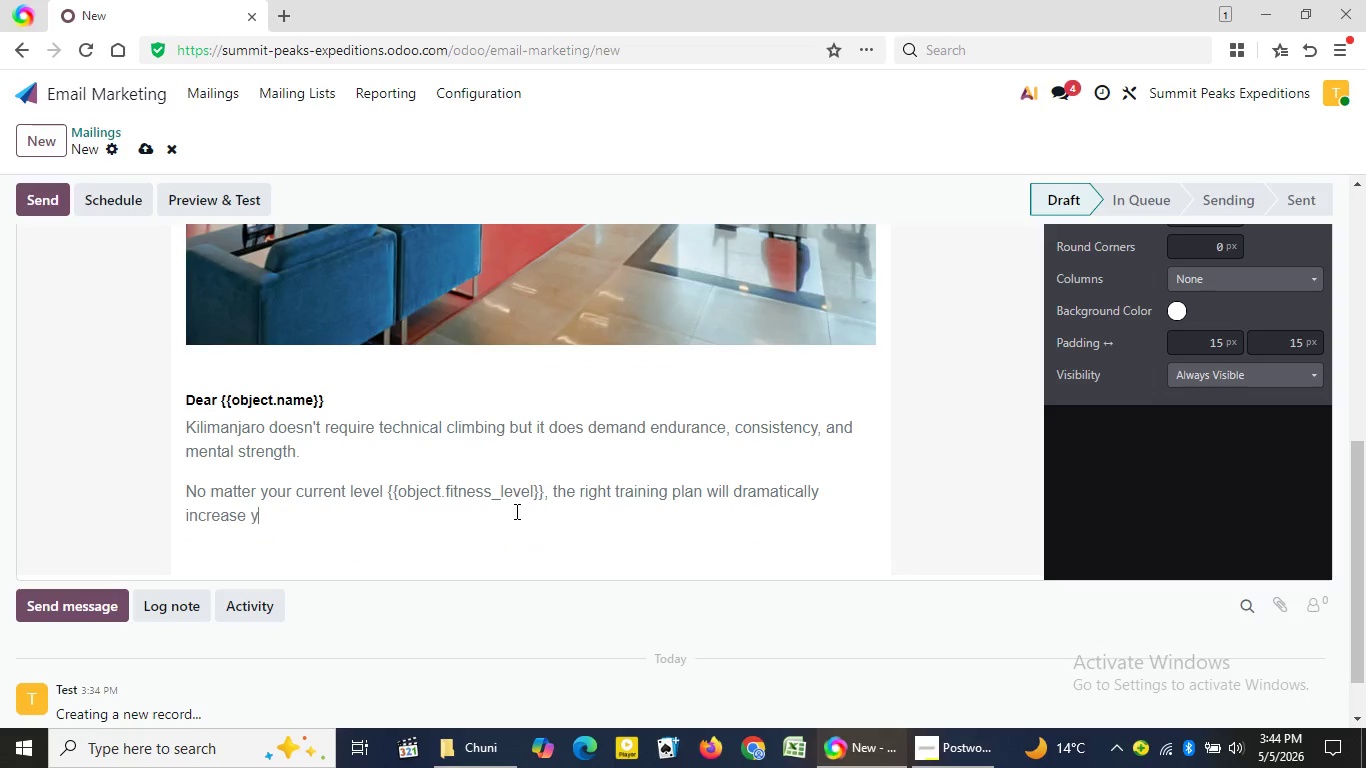 
key(Y)
 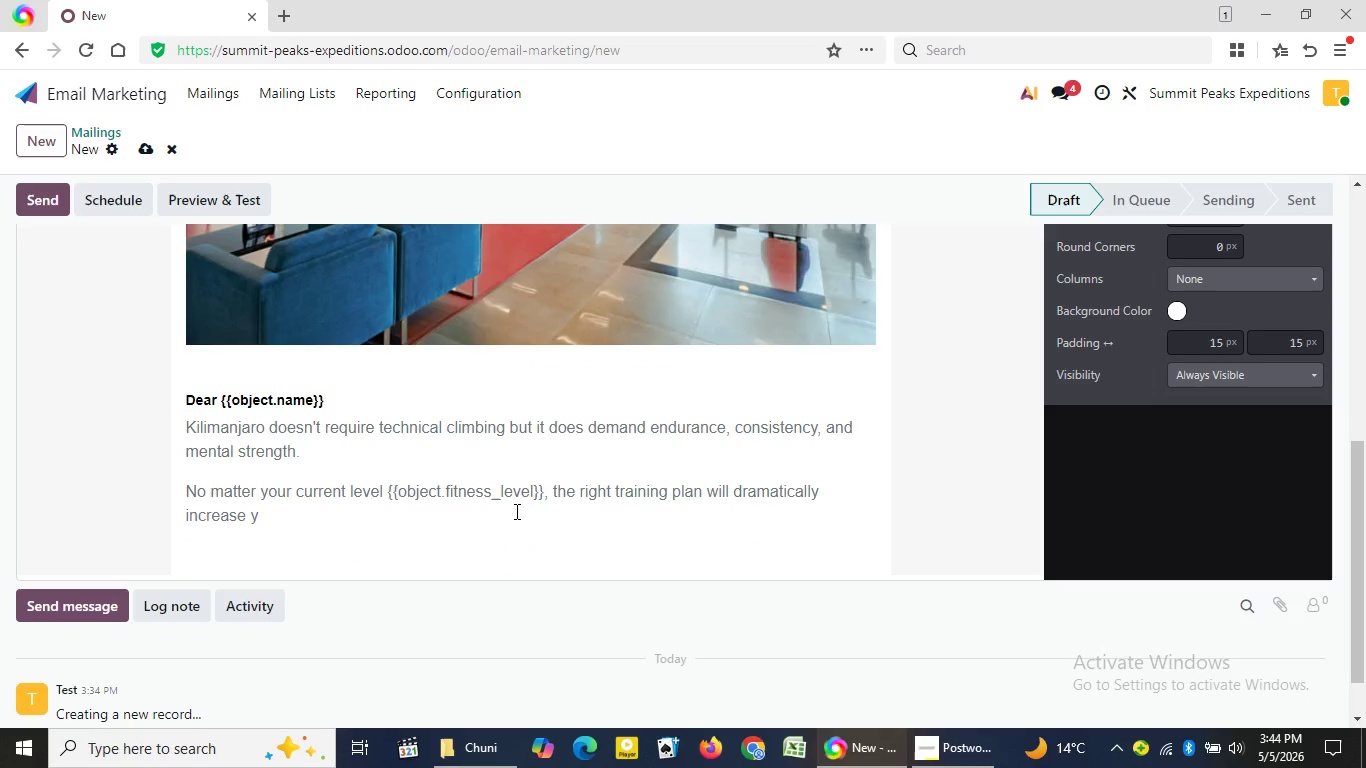 
type(our chances)
 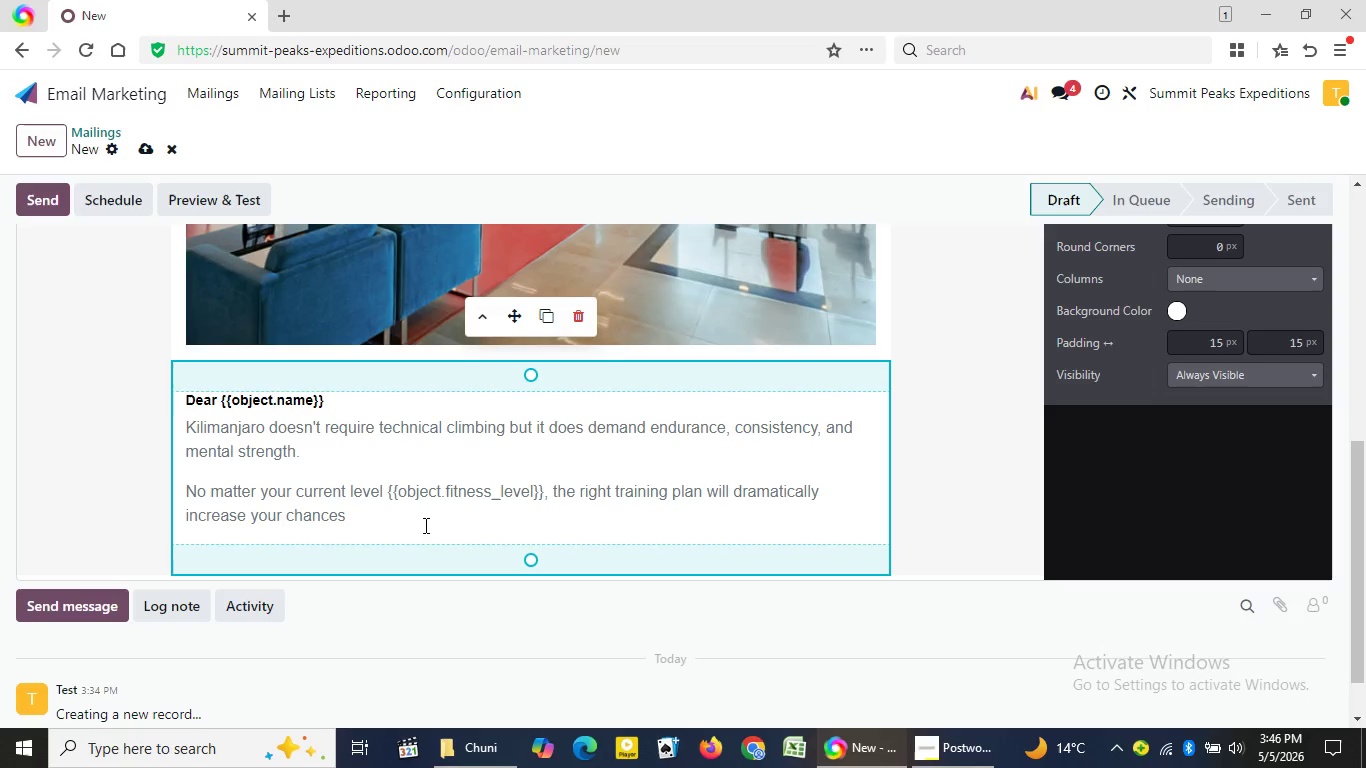 
wait(78.8)
 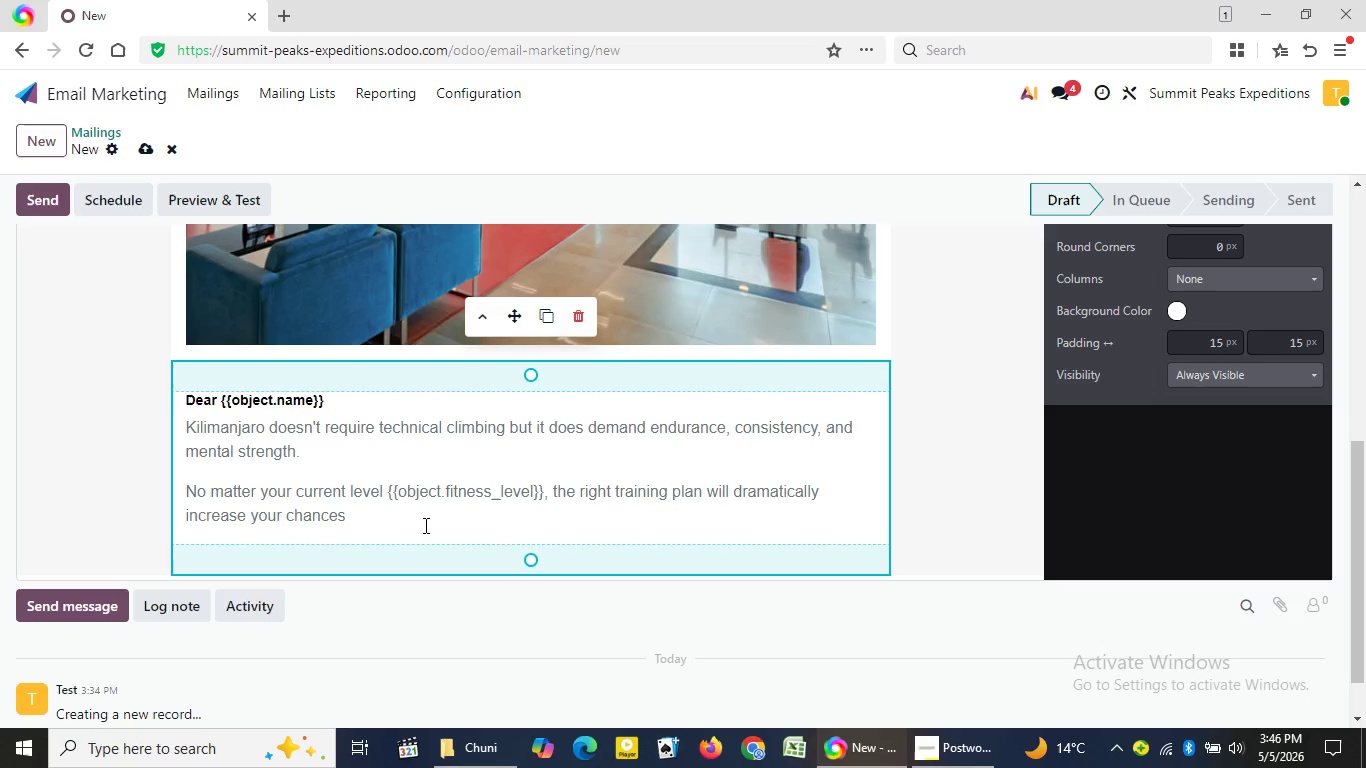 
type( of rea)
 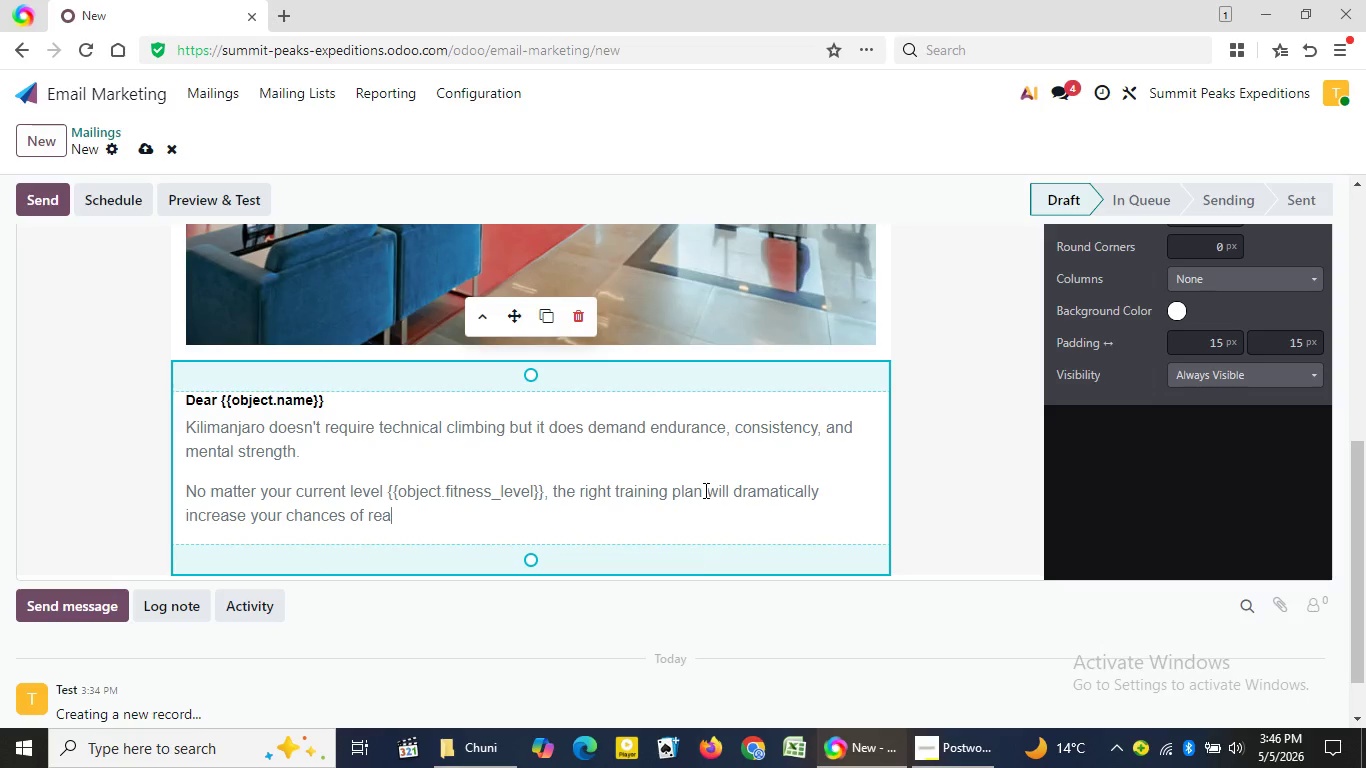 
type(ching the summi)
 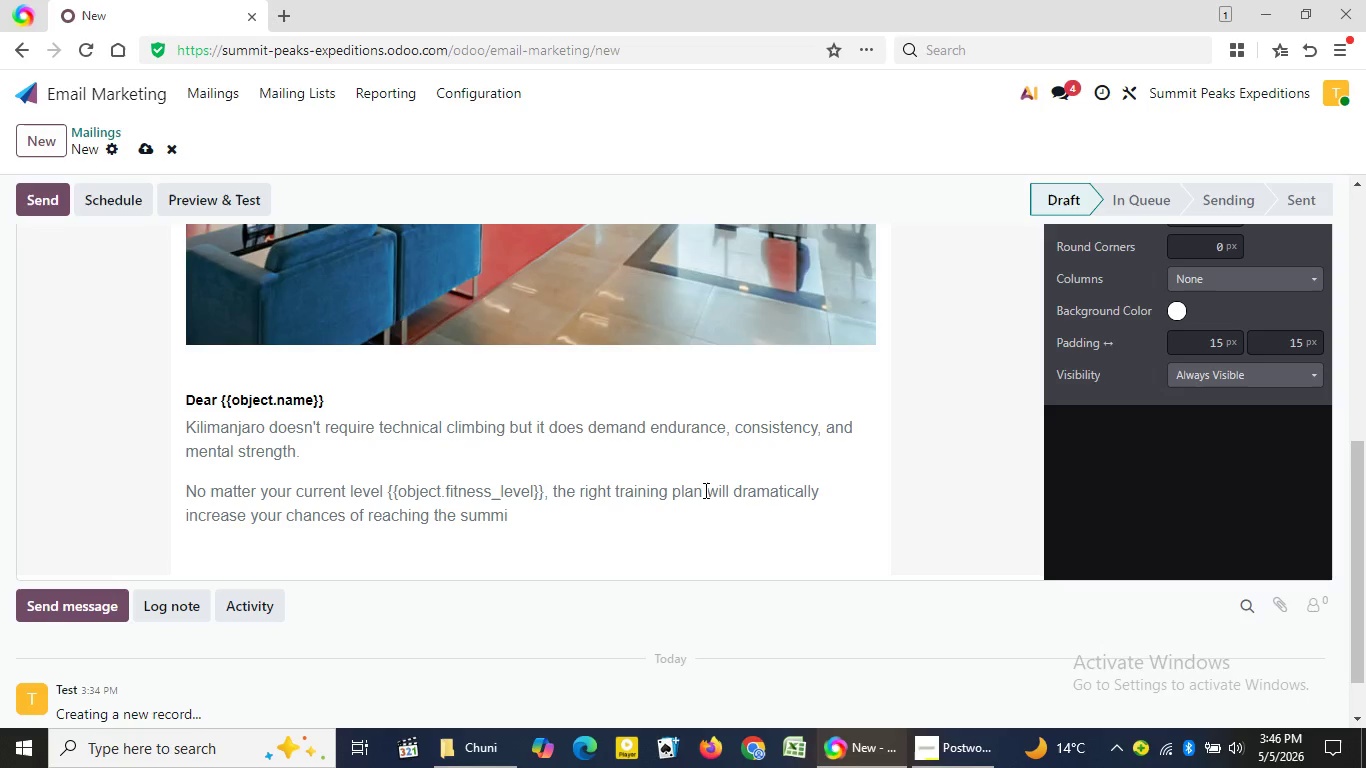 
key(T)
 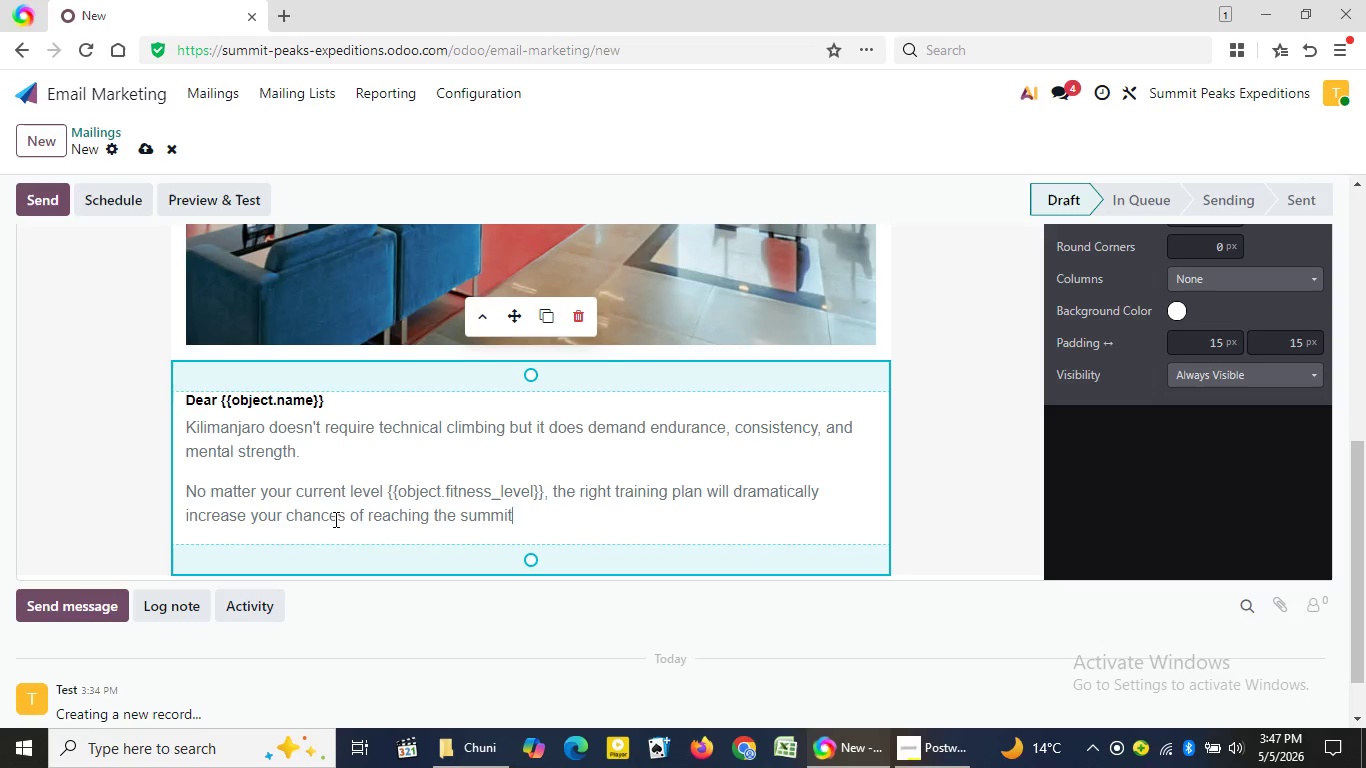 
wait(20.25)
 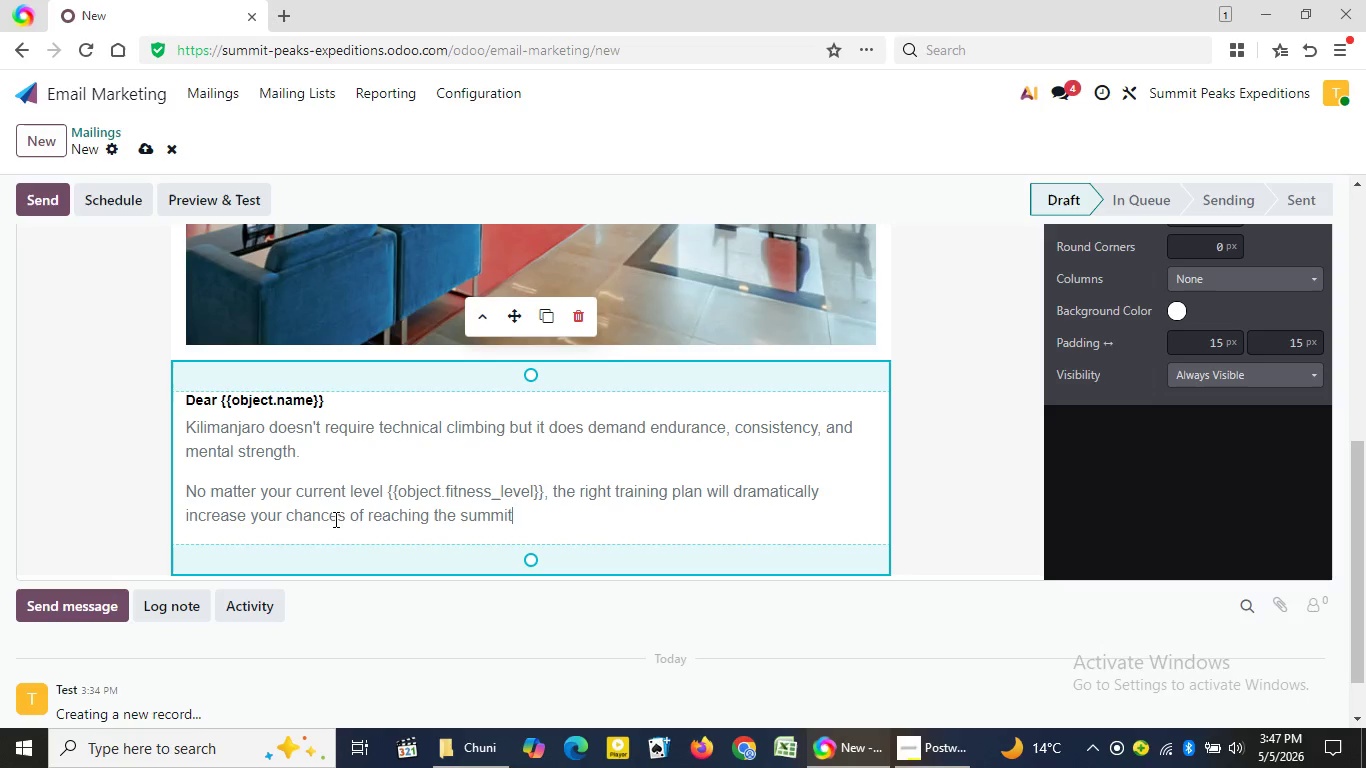 
key(Period)
 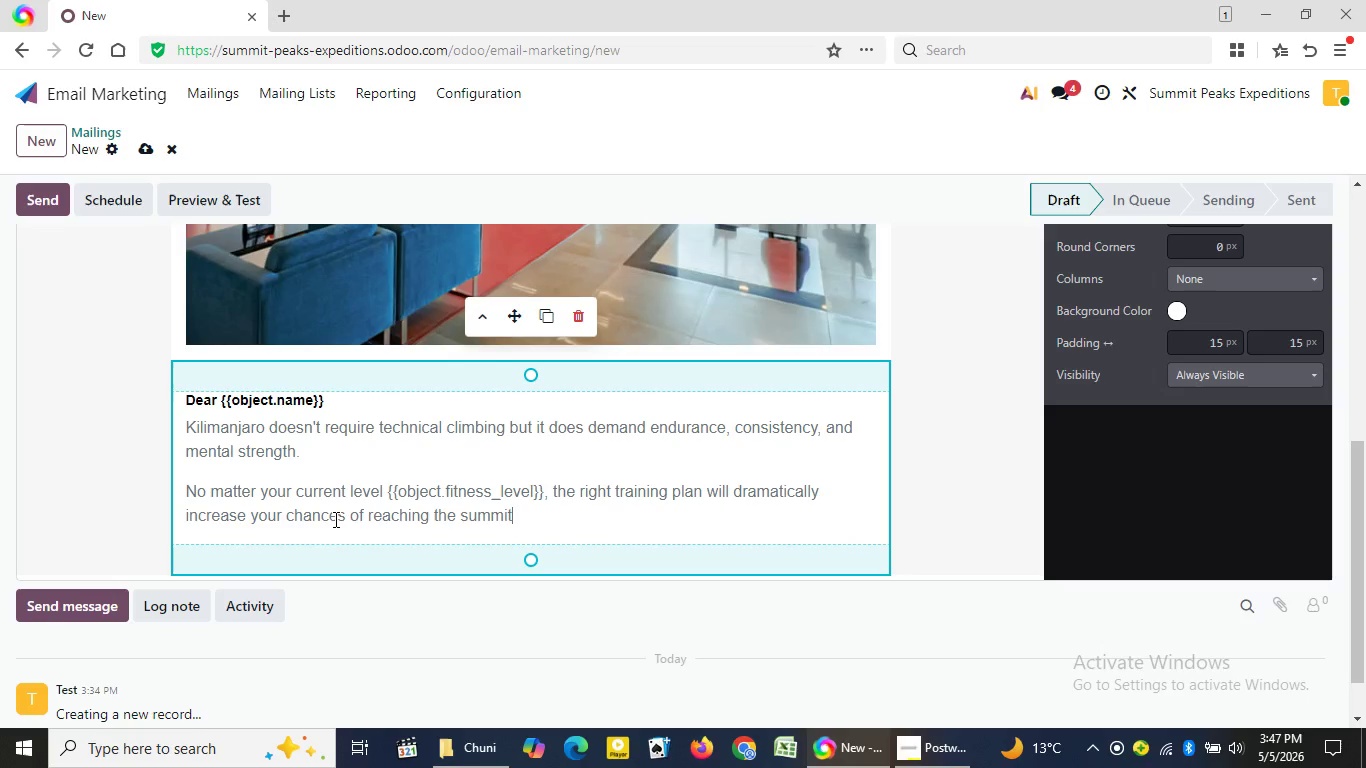 
key(Enter)
 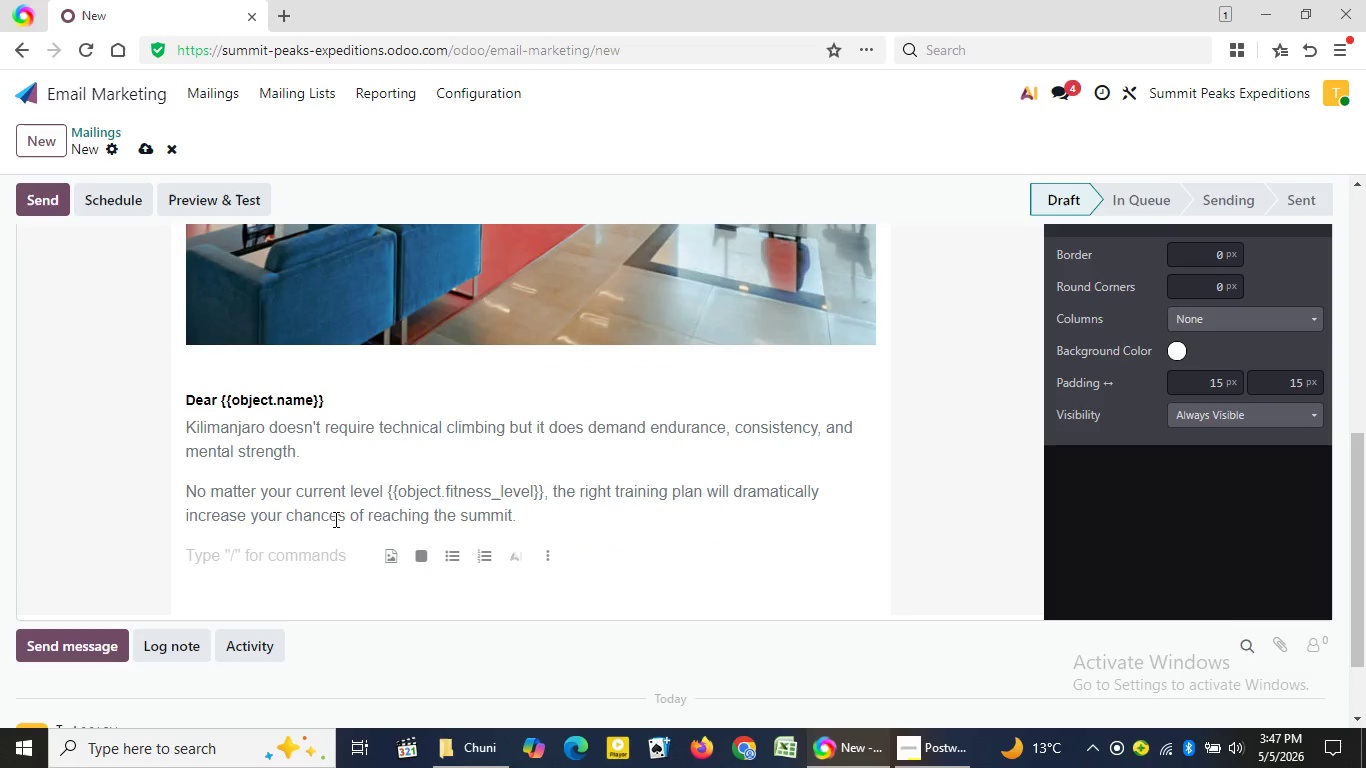 
type(Here's what your prep)
 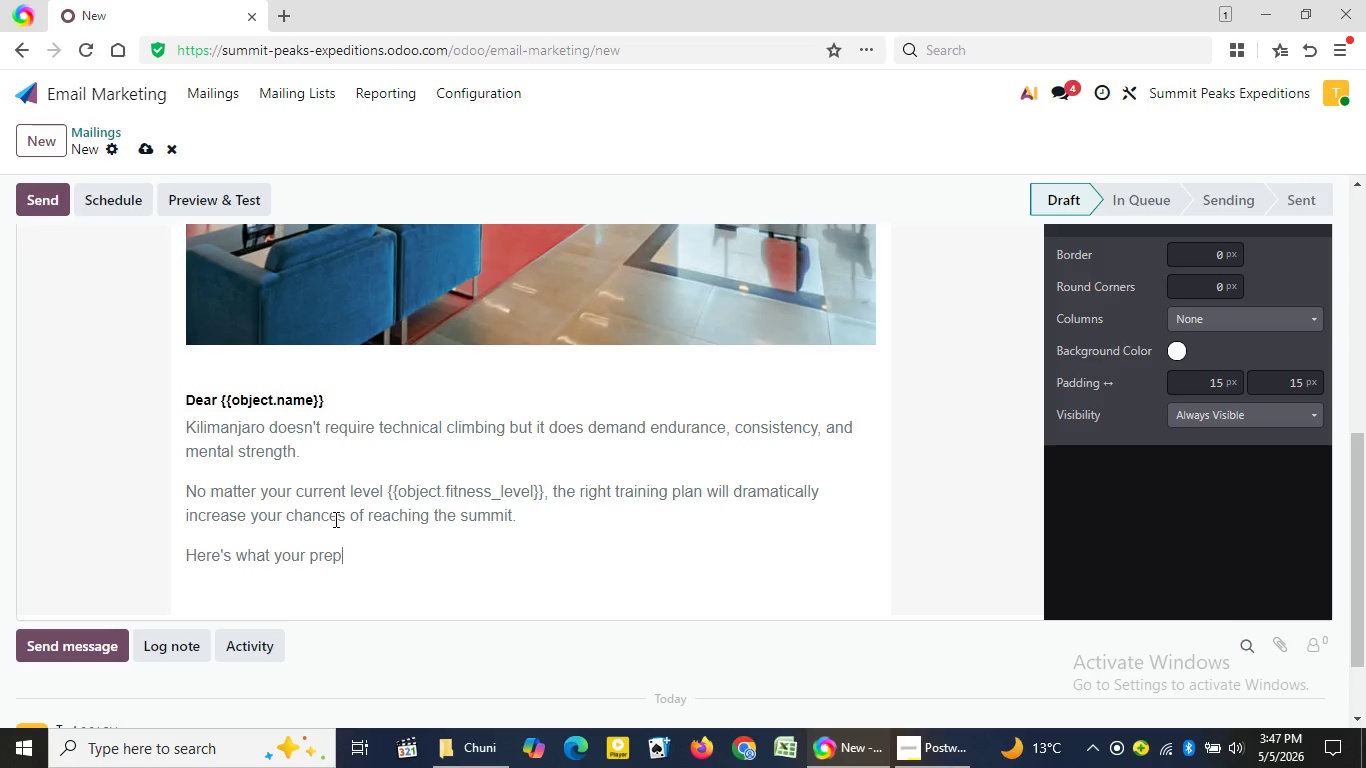 
wait(19.09)
 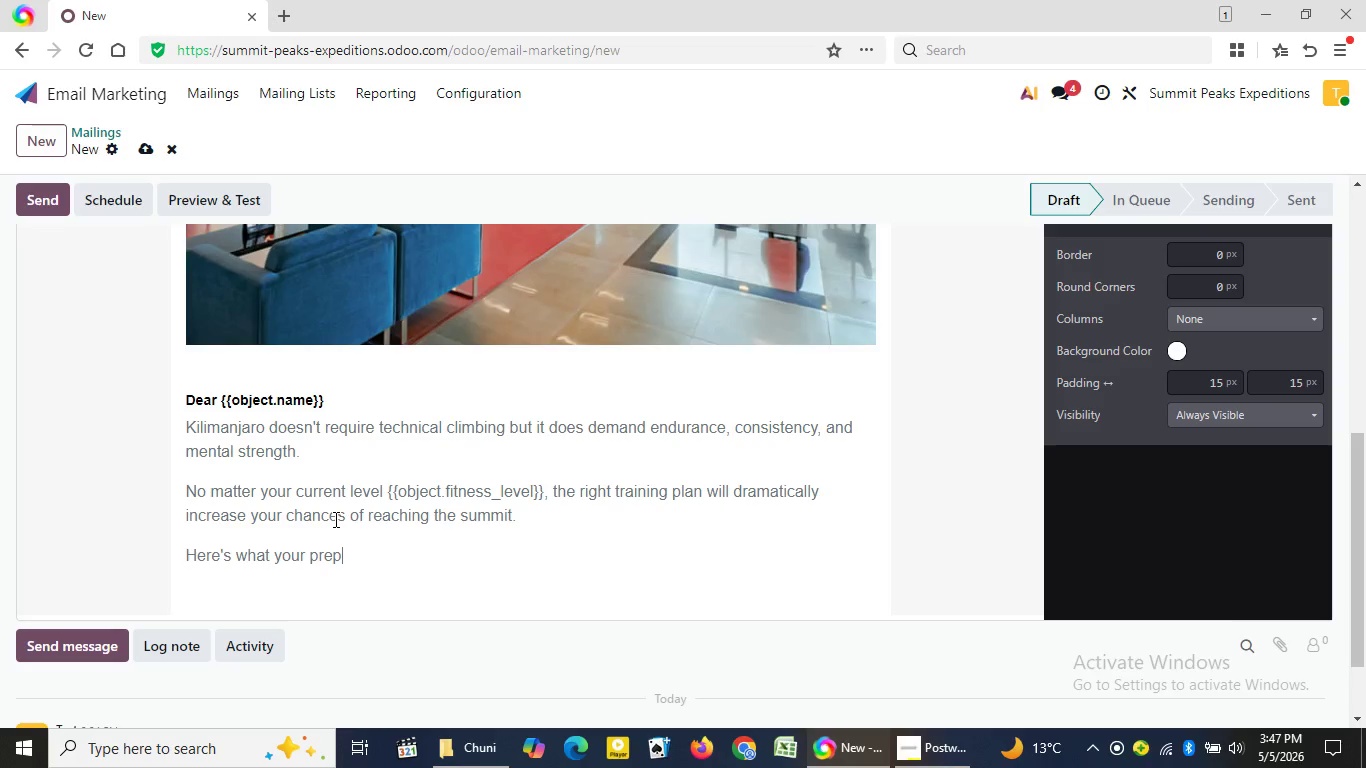 
type(aration)
 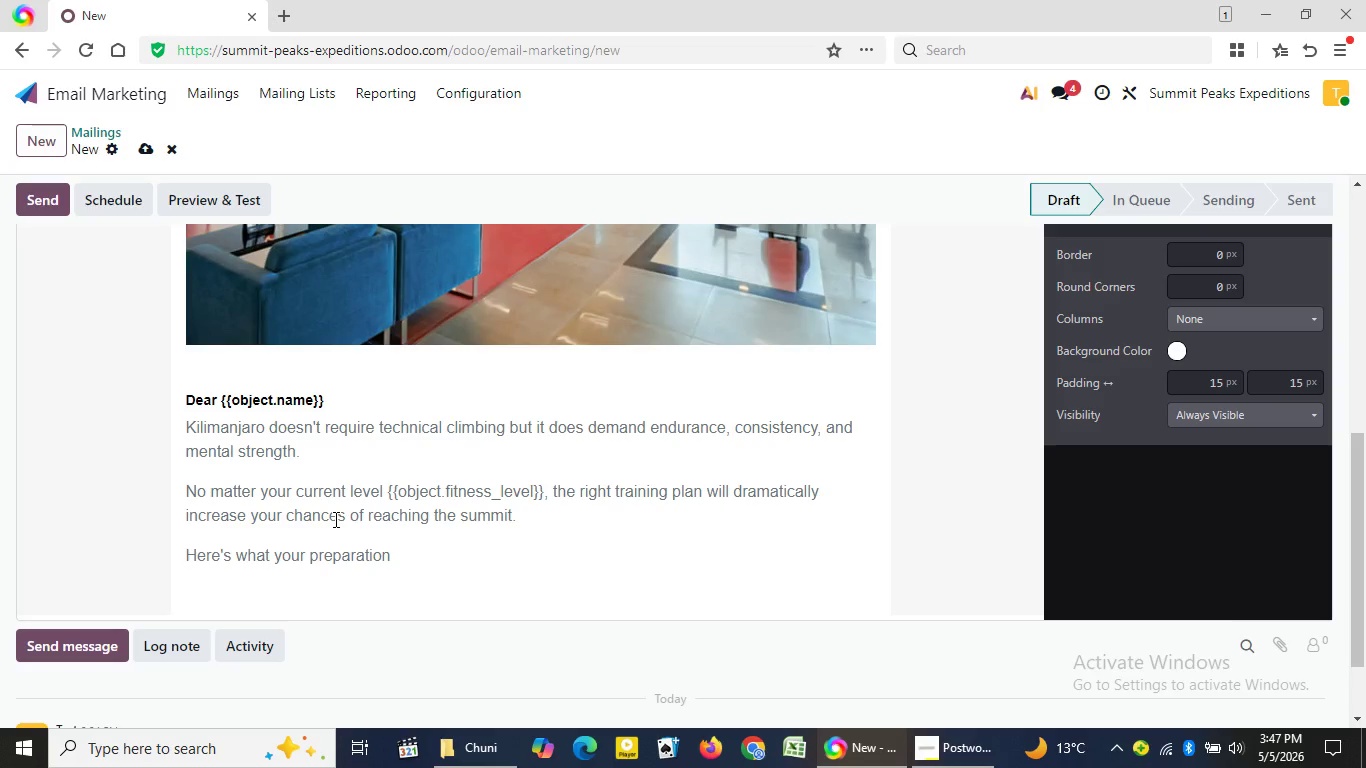 
wait(8.81)
 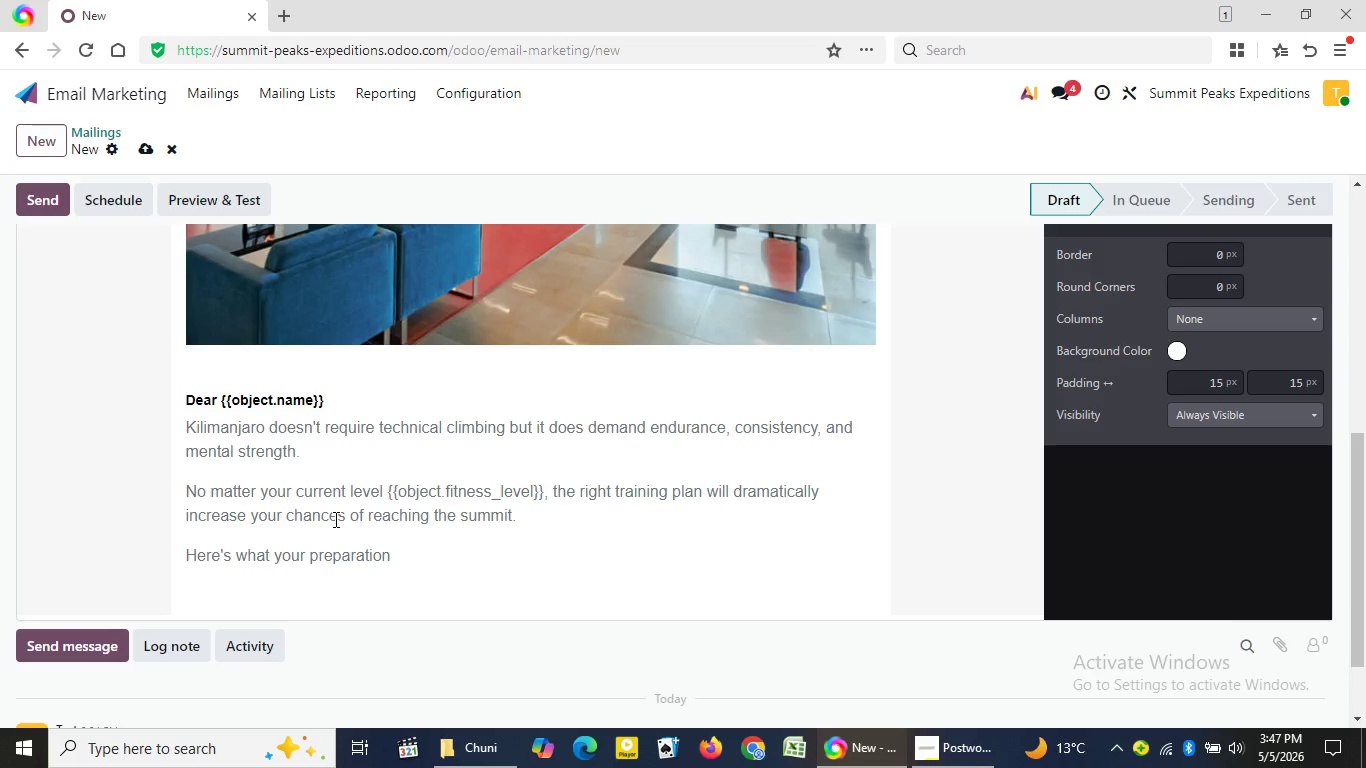 
type( shp)
key(Backspace)
type(ould focus on )
key(Backspace)
type(:)
 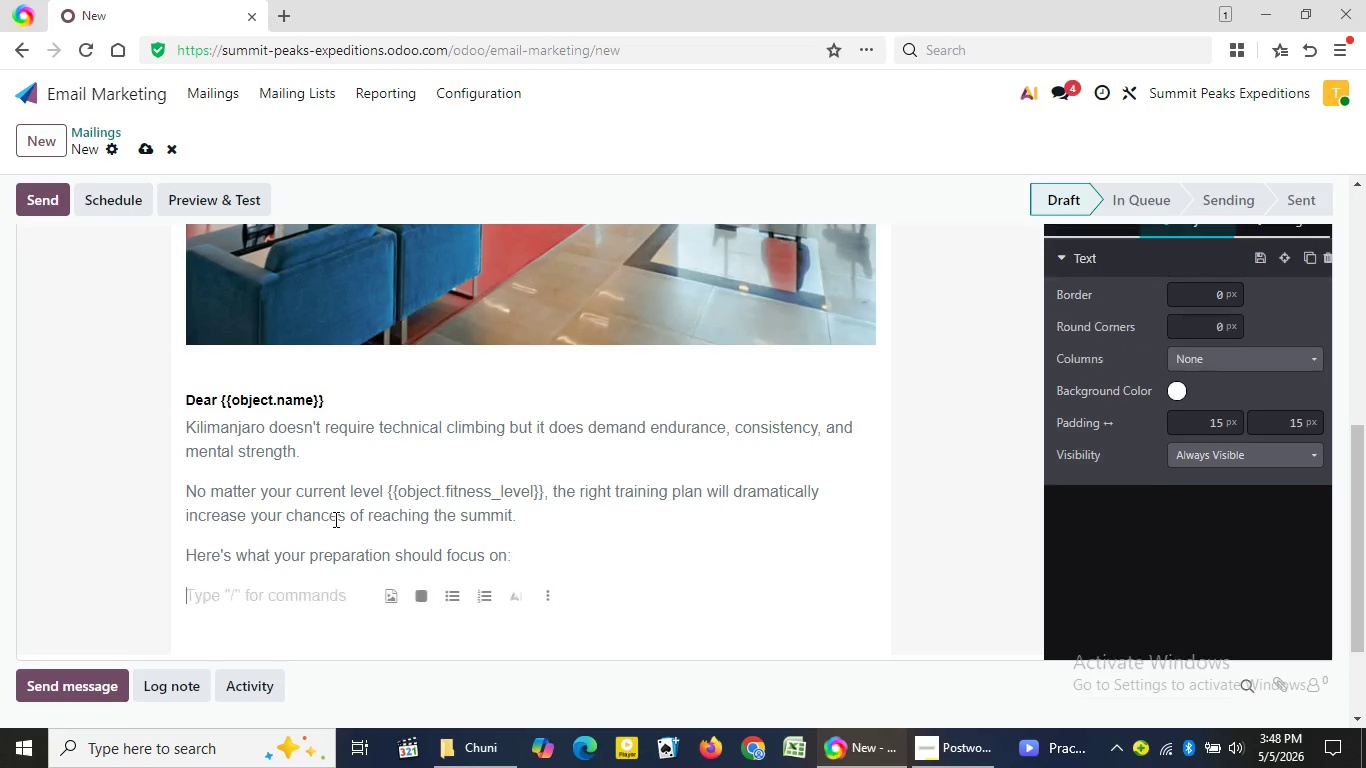 
 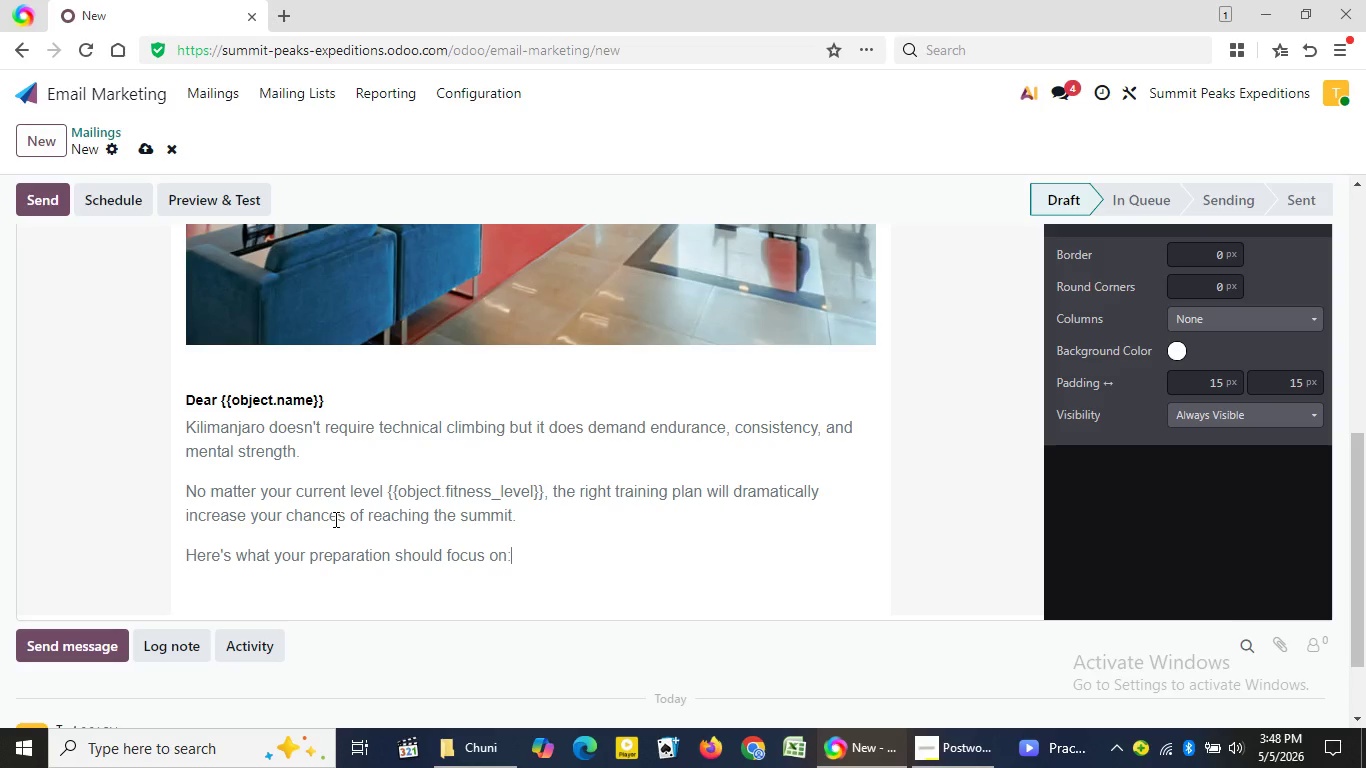 
key(Enter)
 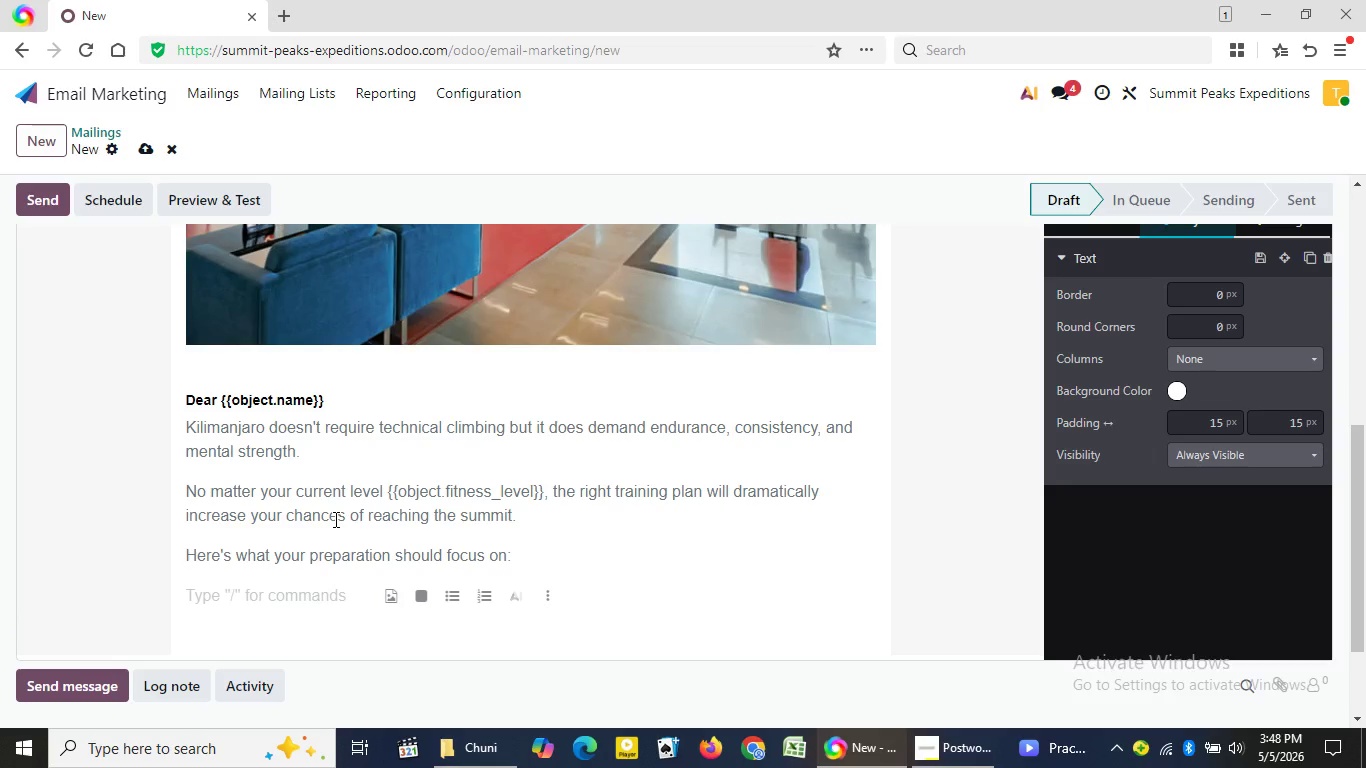 
type(/bu)
 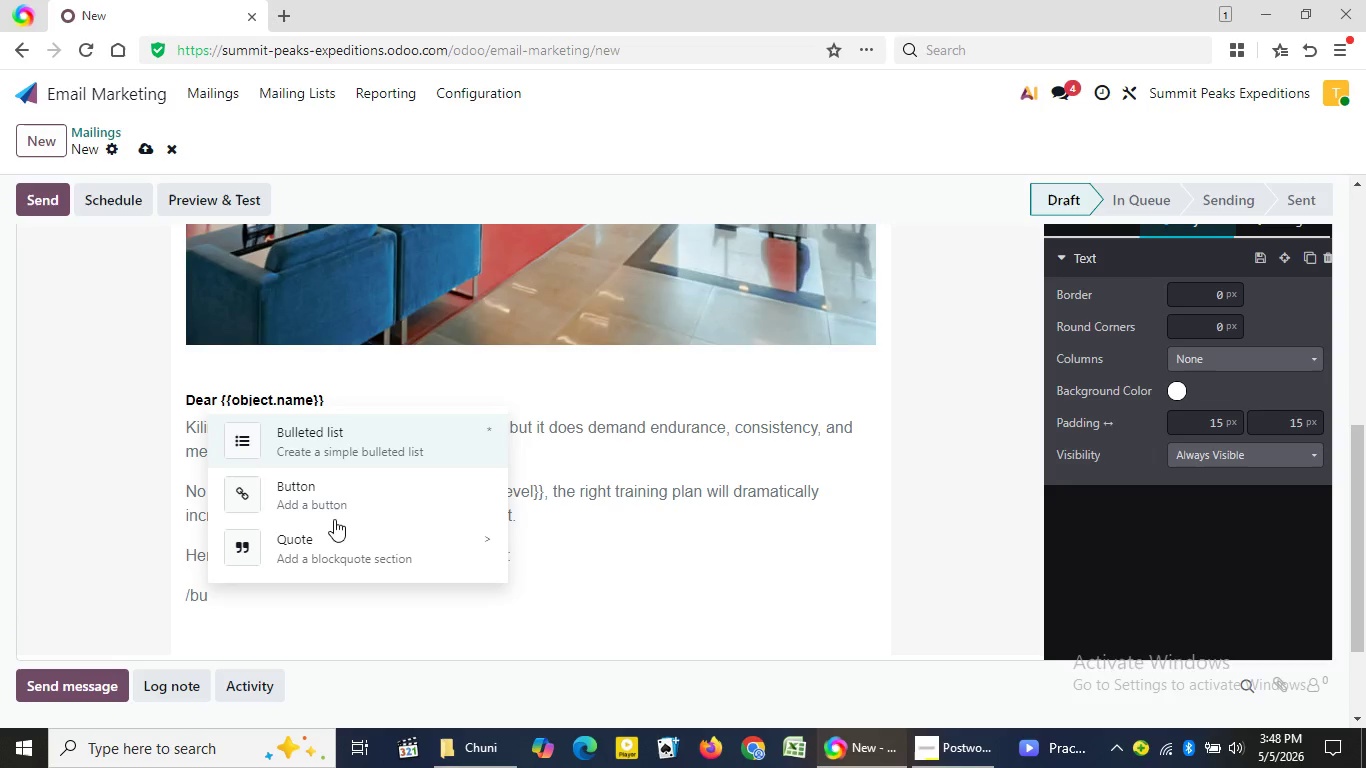 
key(Enter)
 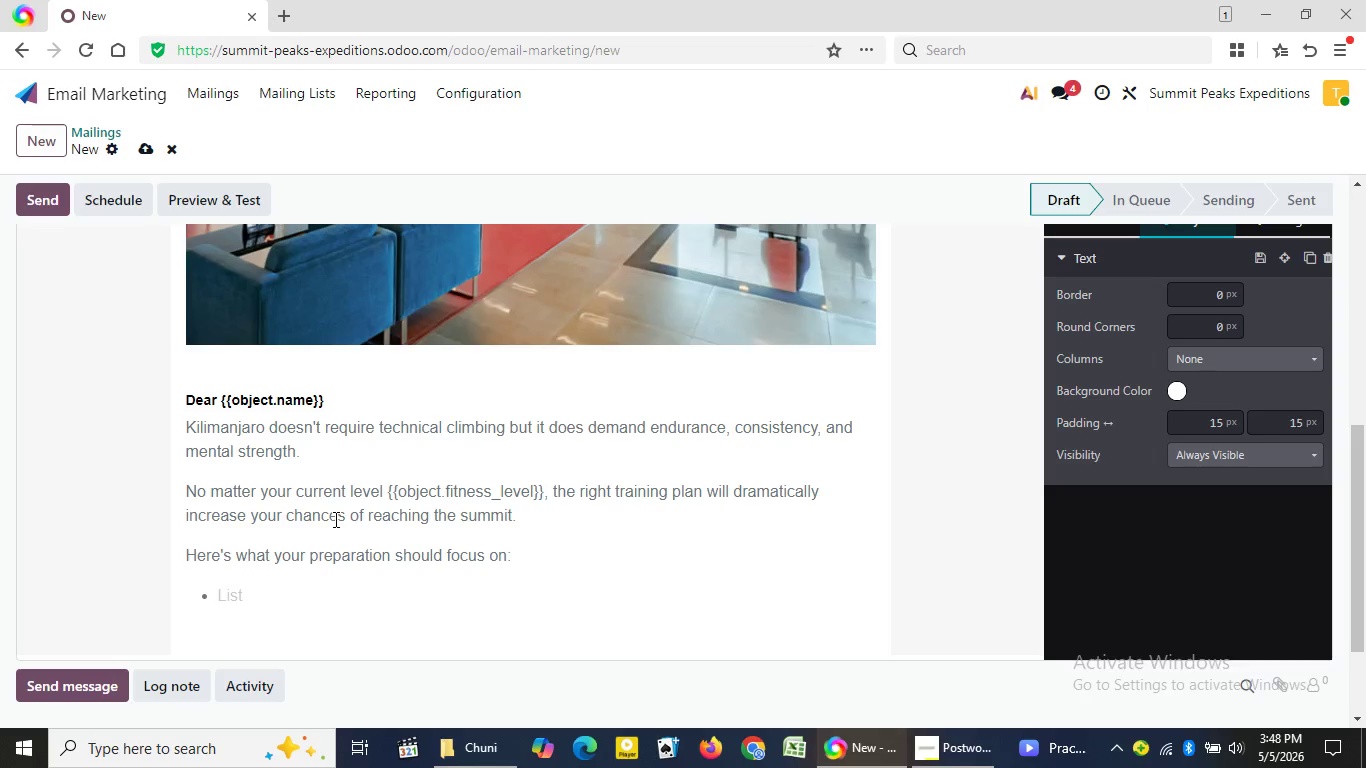 
type(Building cardiovascu)
 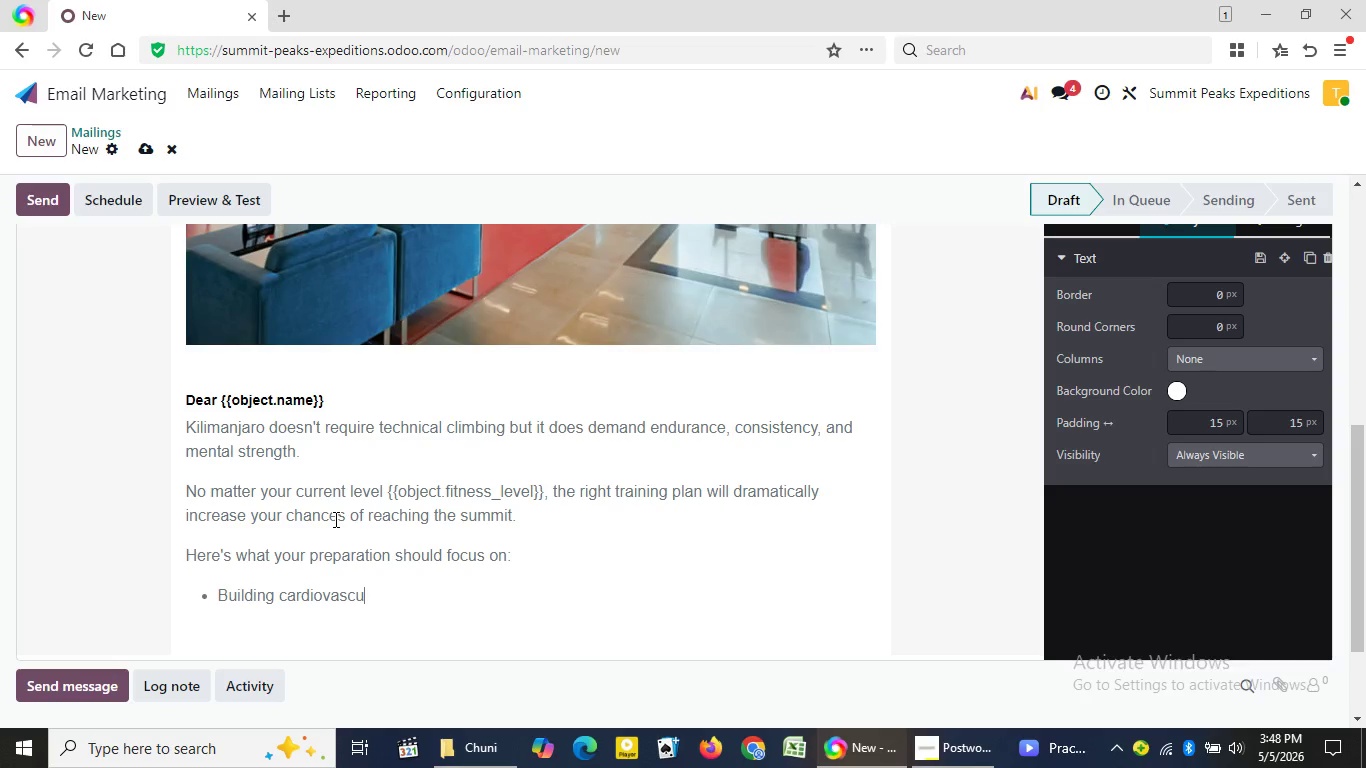 
key(L)
 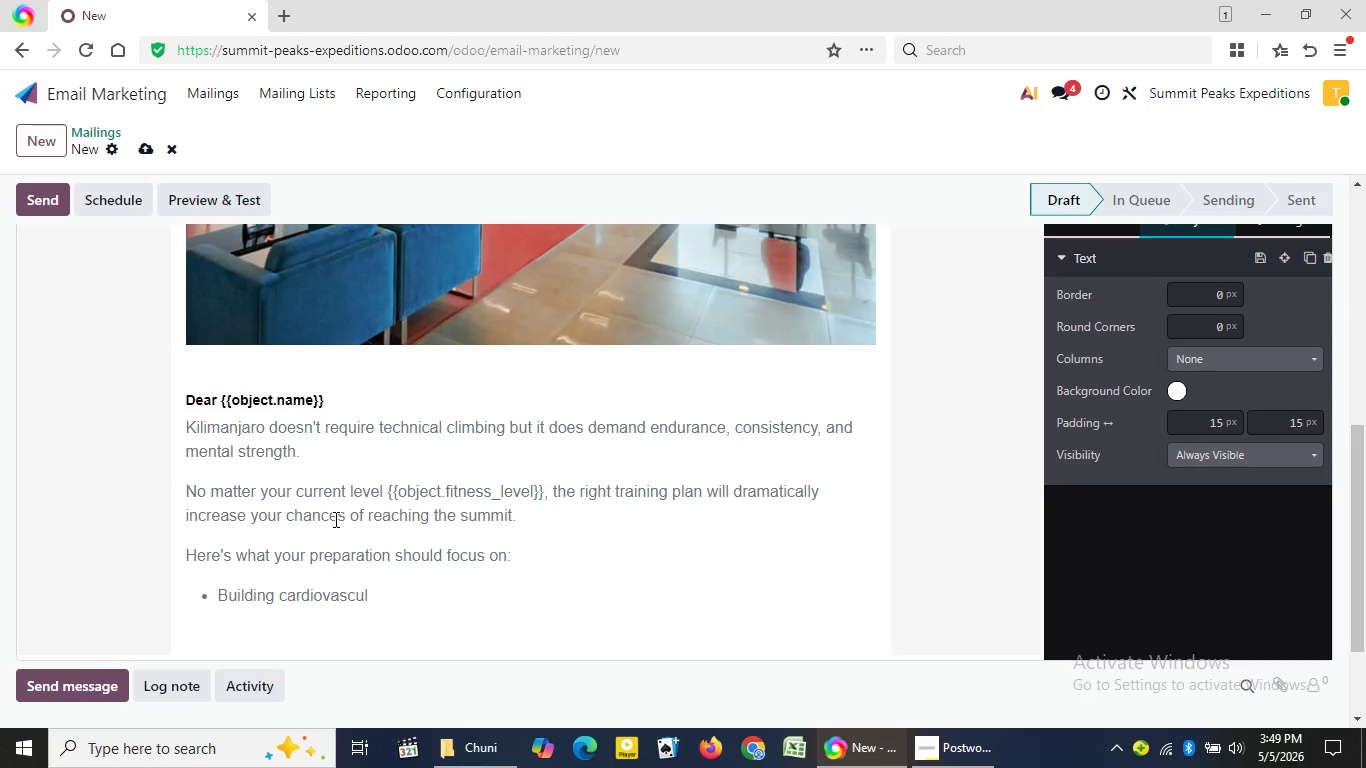 
wait(30.86)
 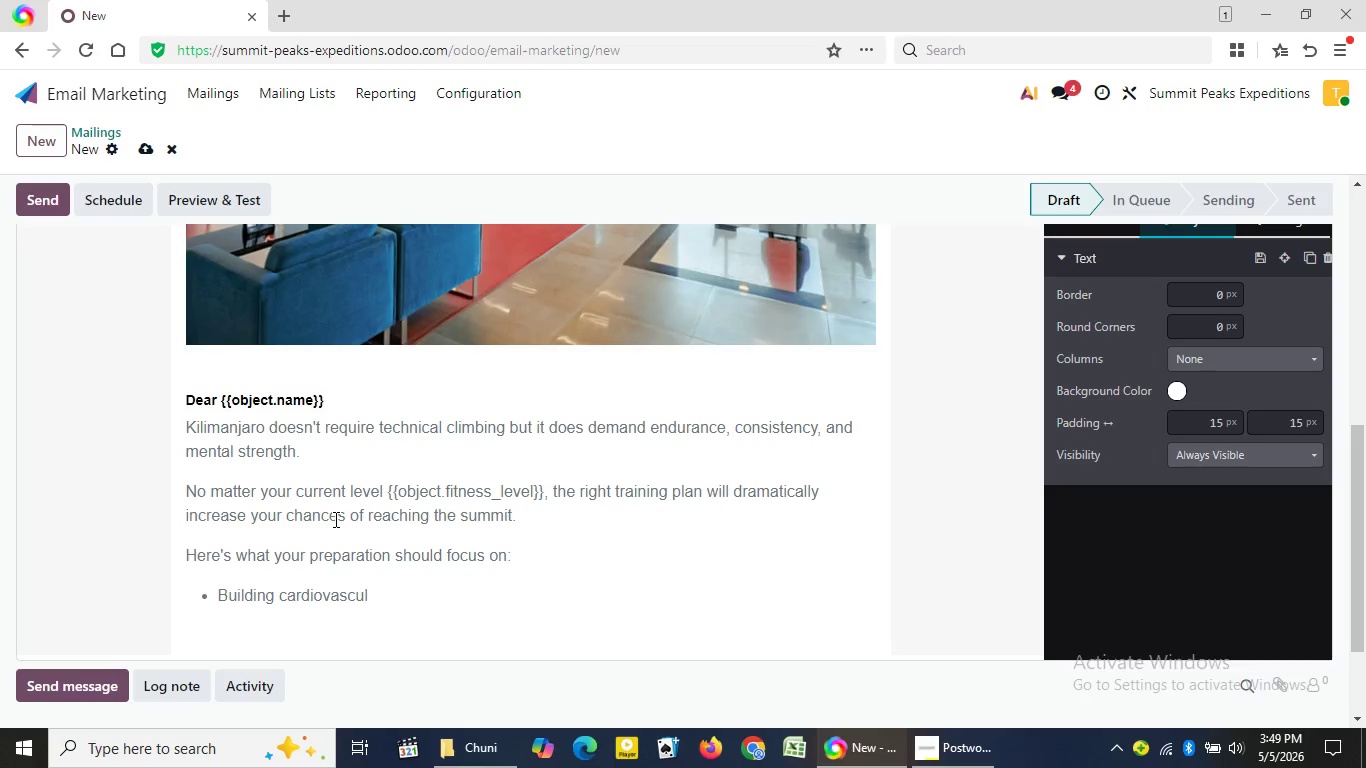 
type(ar endurance)
 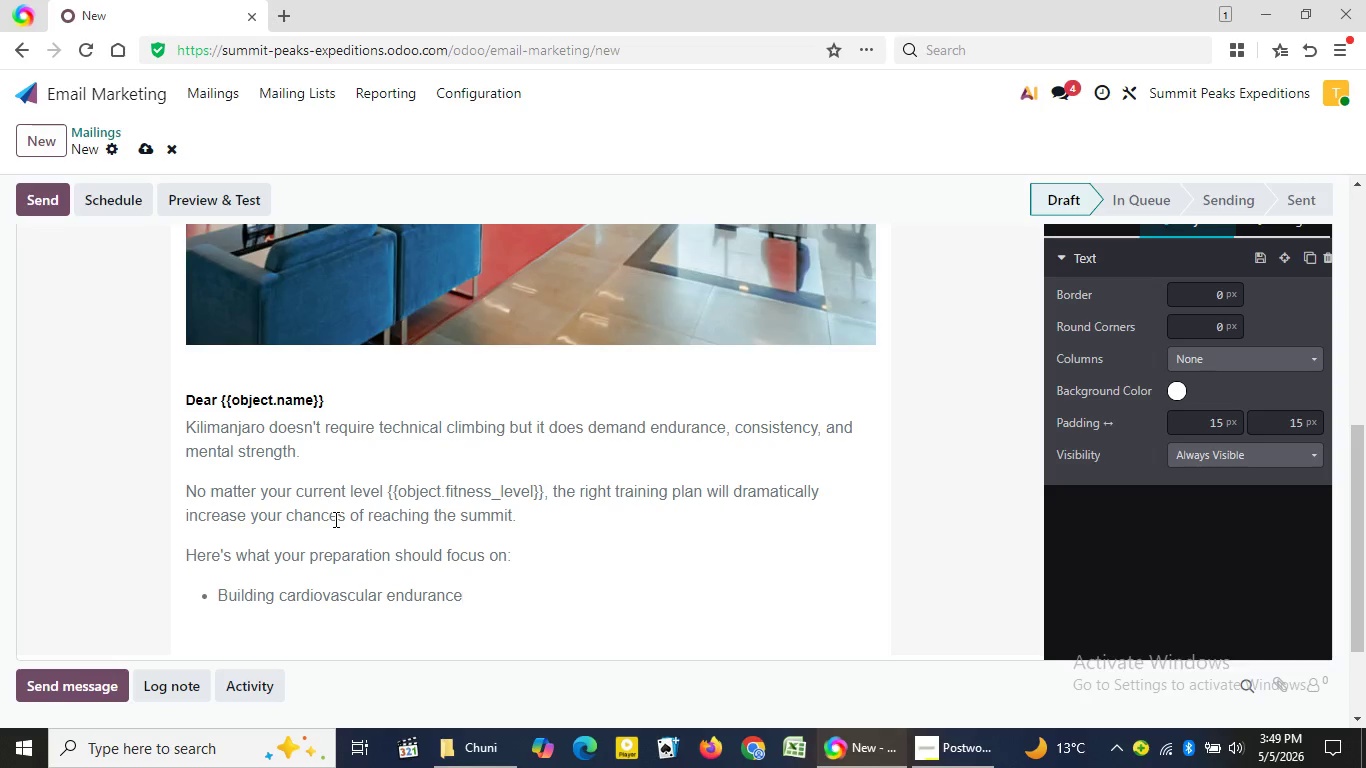 
type((long hikes, stair climbs))
 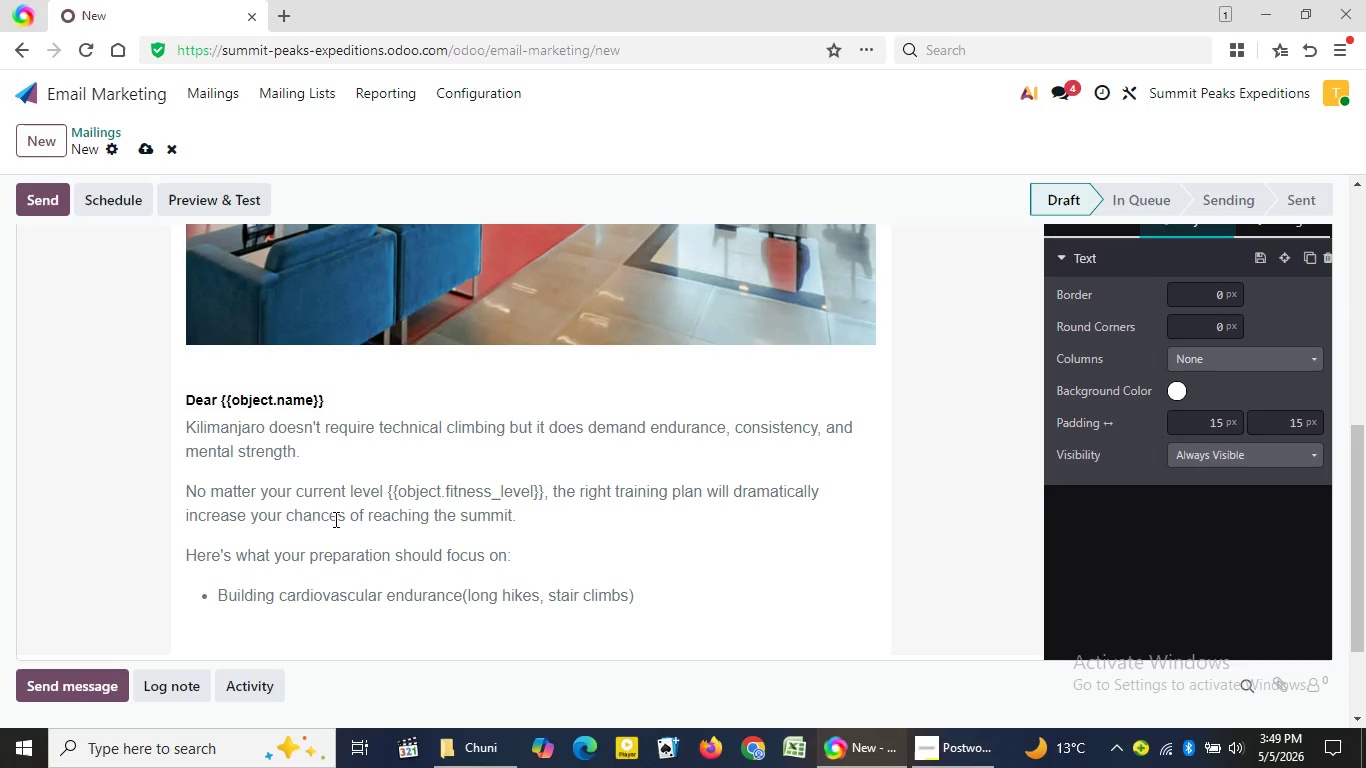 
key(Enter)
 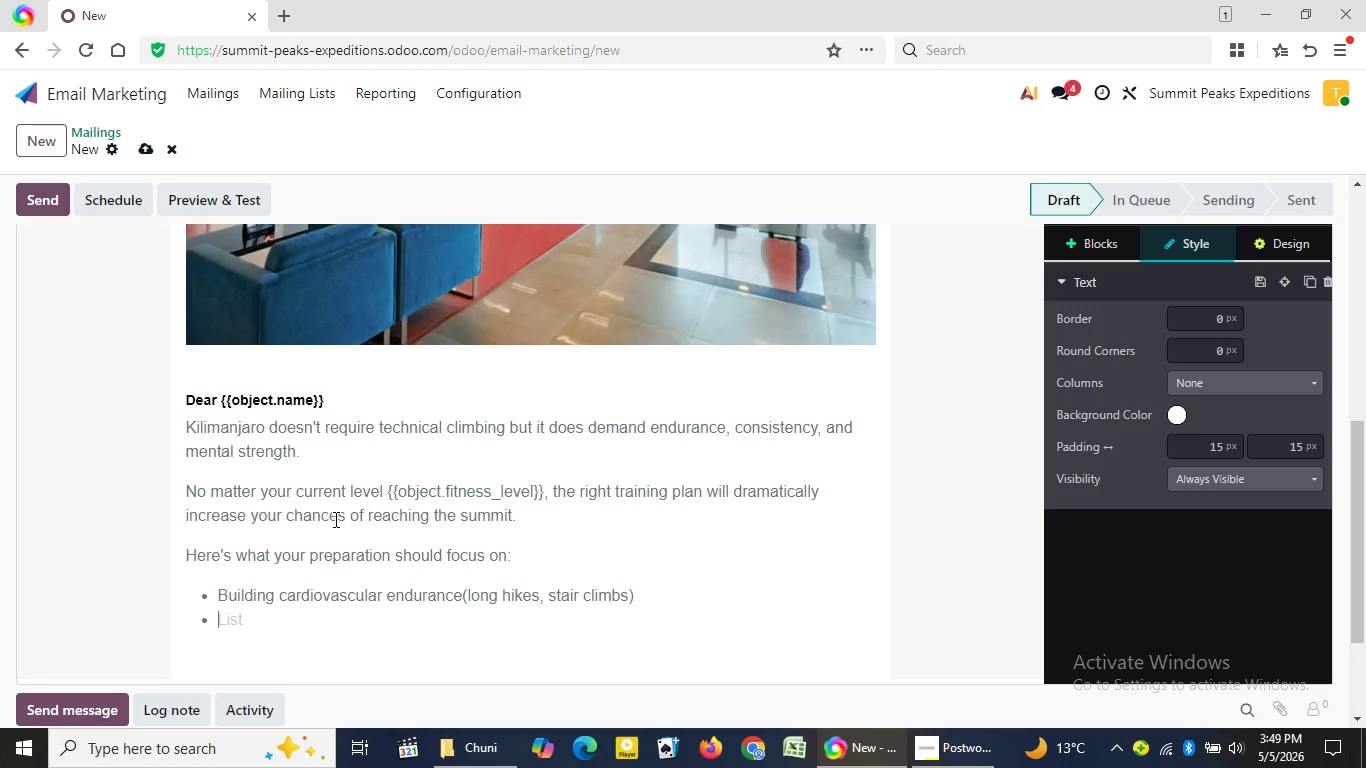 
key(Shift+S)
 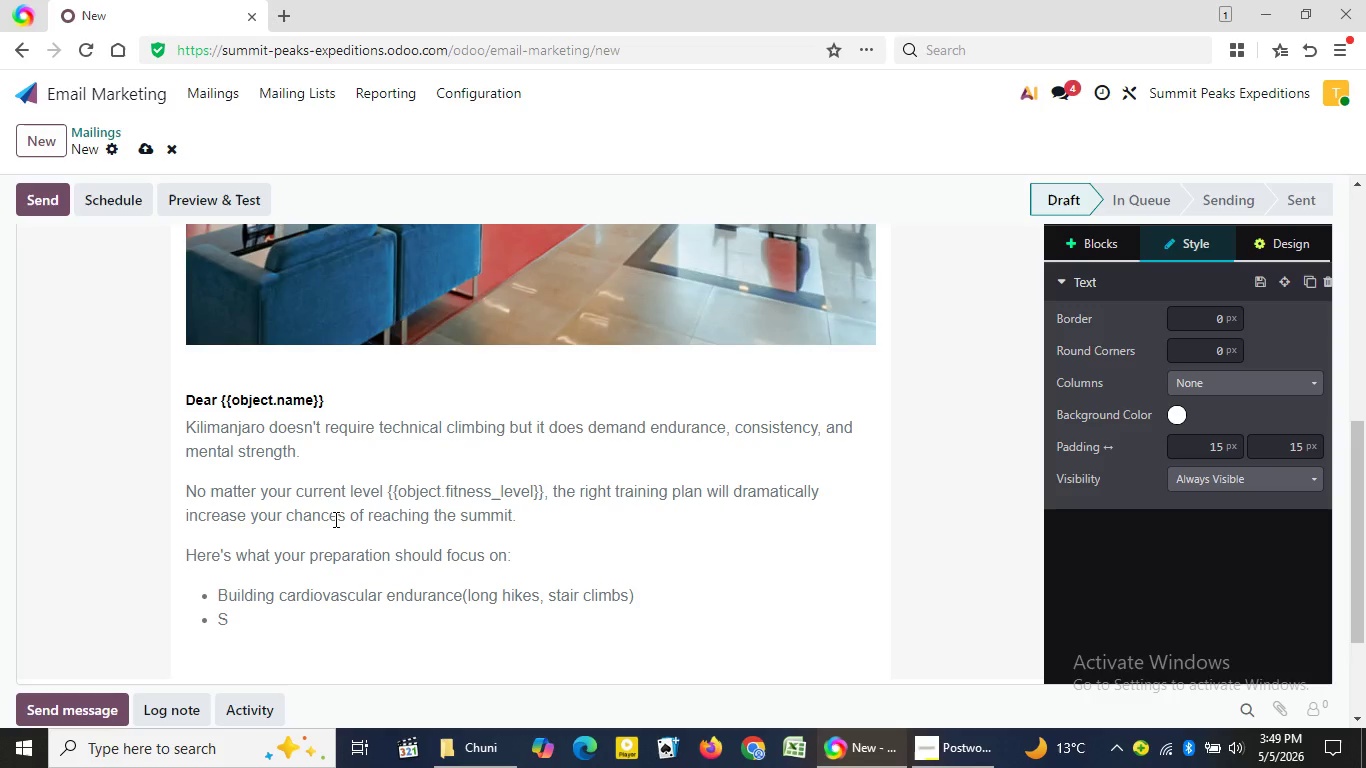 
type(trengthening legs and core)
 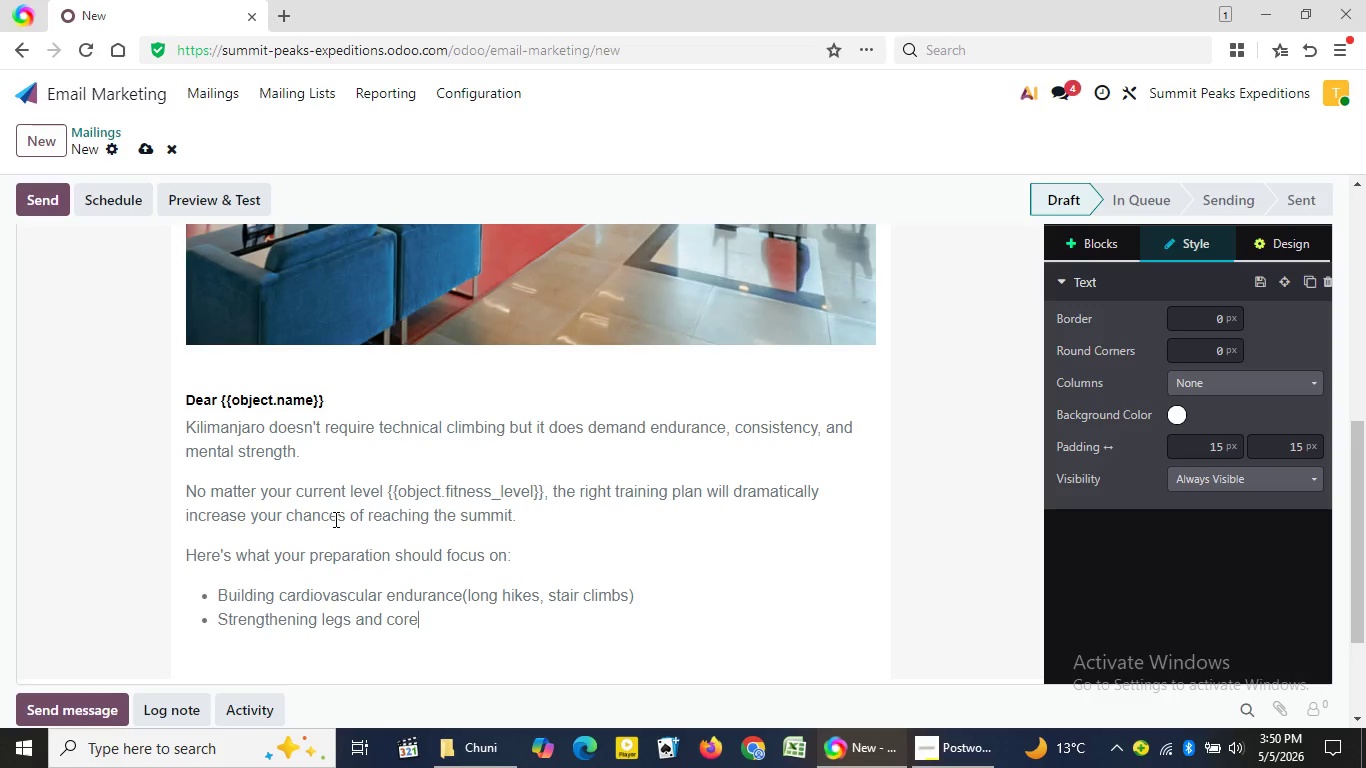 
key(Enter)
 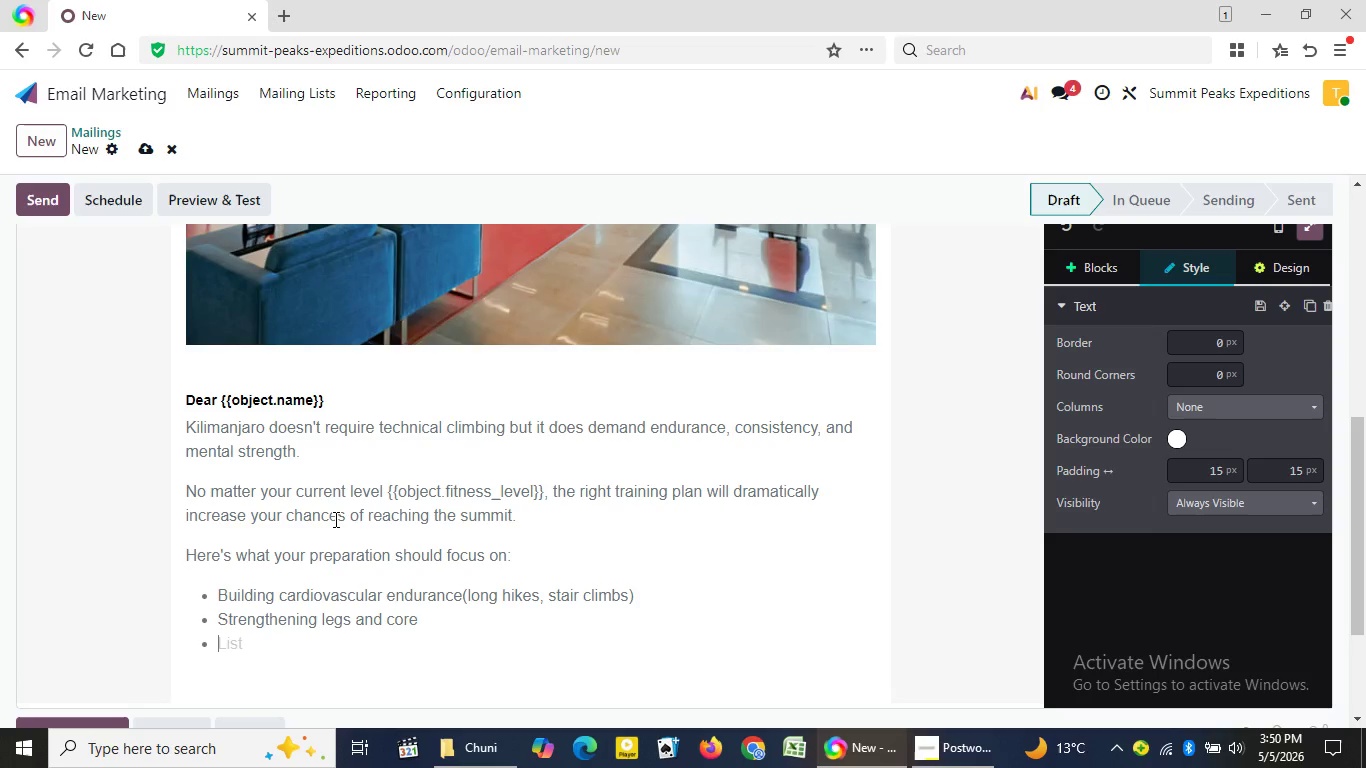 
type(Practicing multu)
key(Backspace)
type(i0)
key(Backspace)
type(-)
 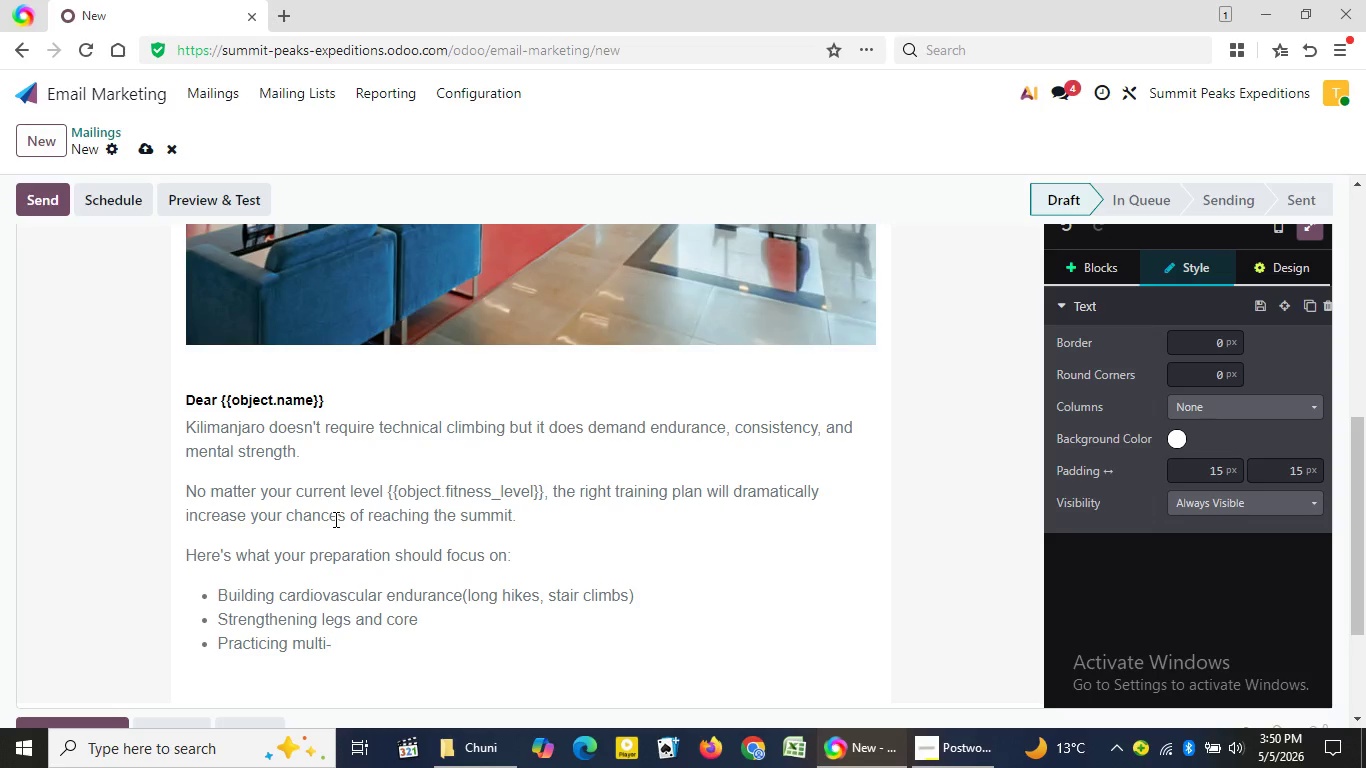 
type(day )
 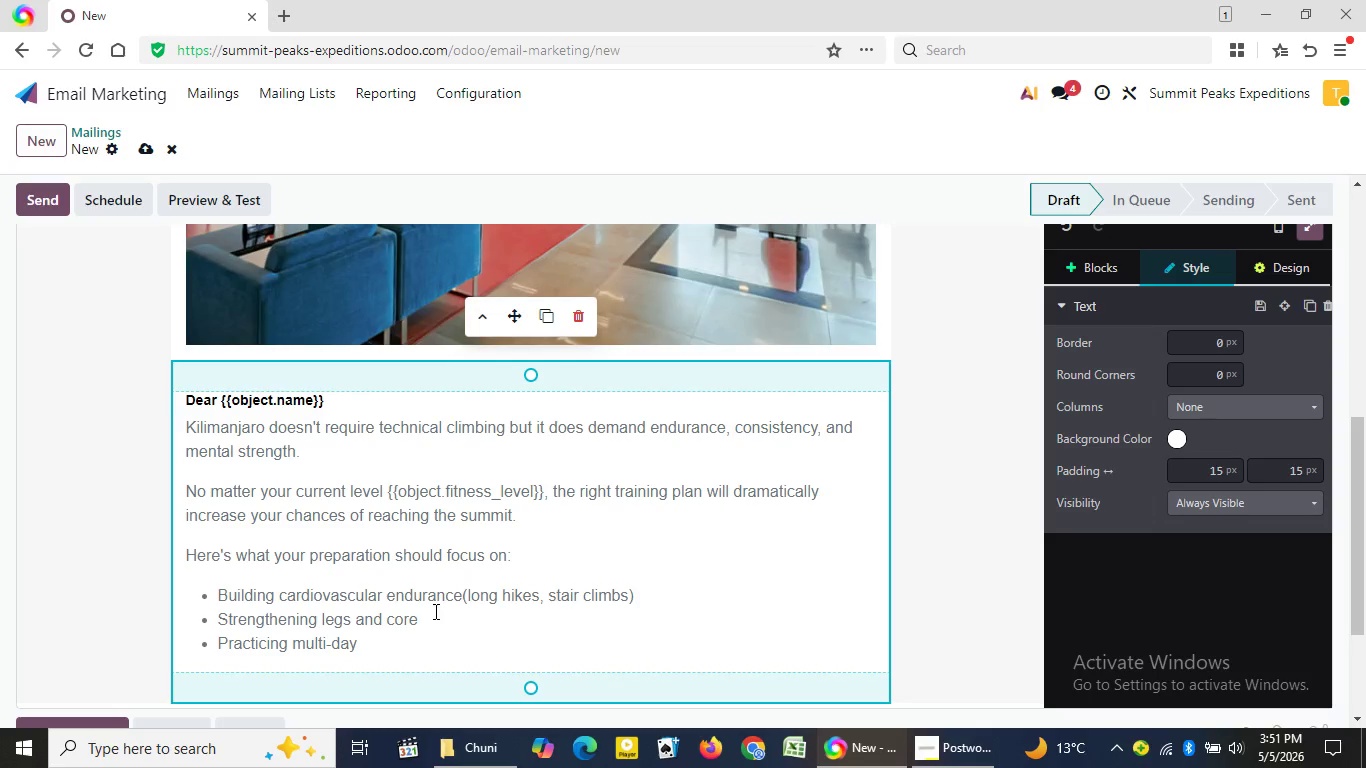 
wait(41.7)
 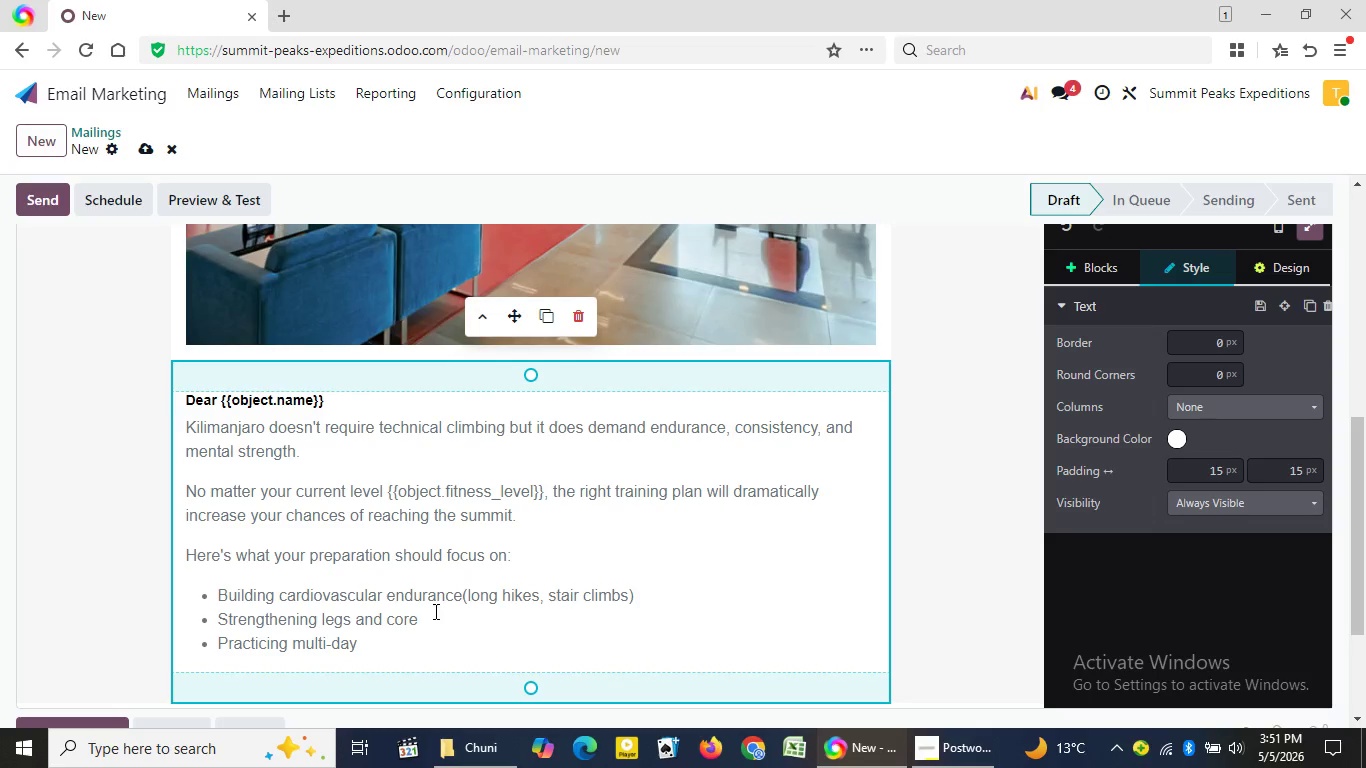 
type(trekking)
 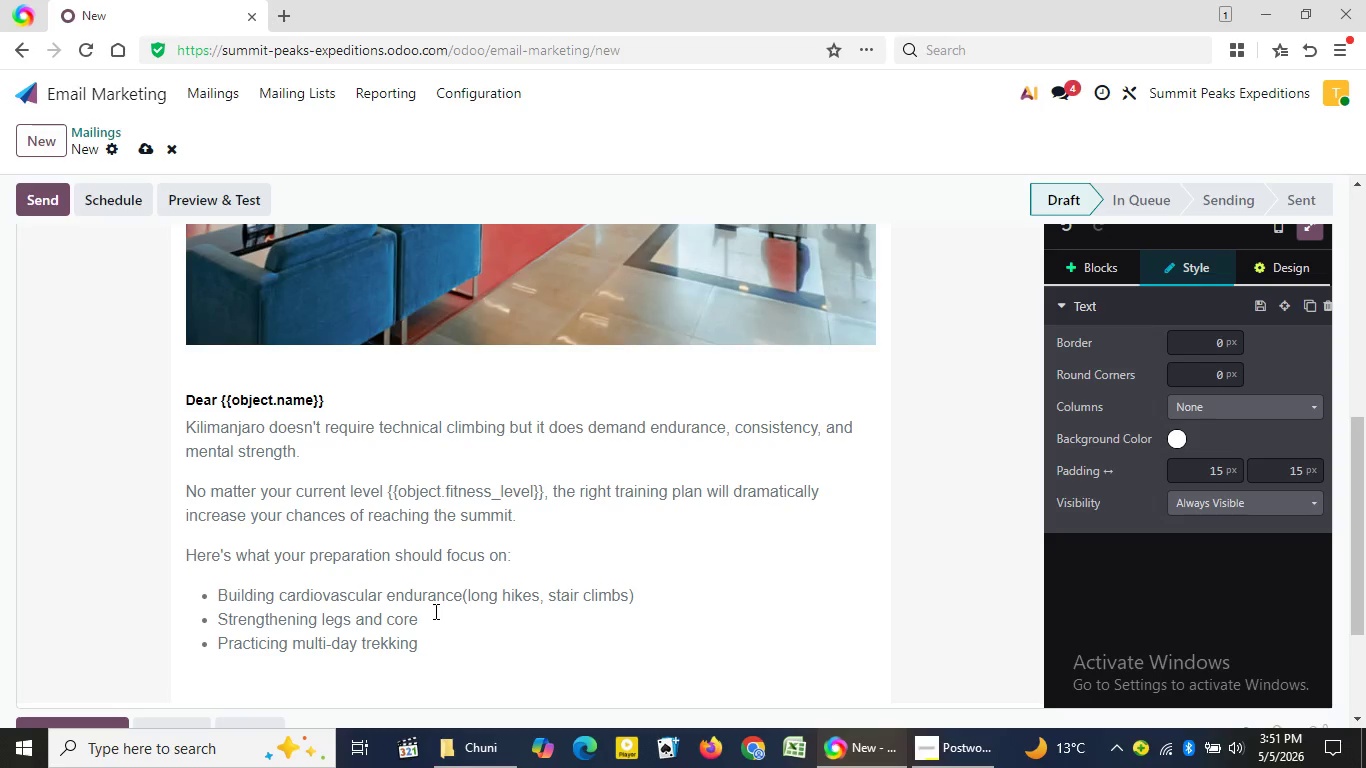 
type( ri)
key(Backspace)
type(outines)
 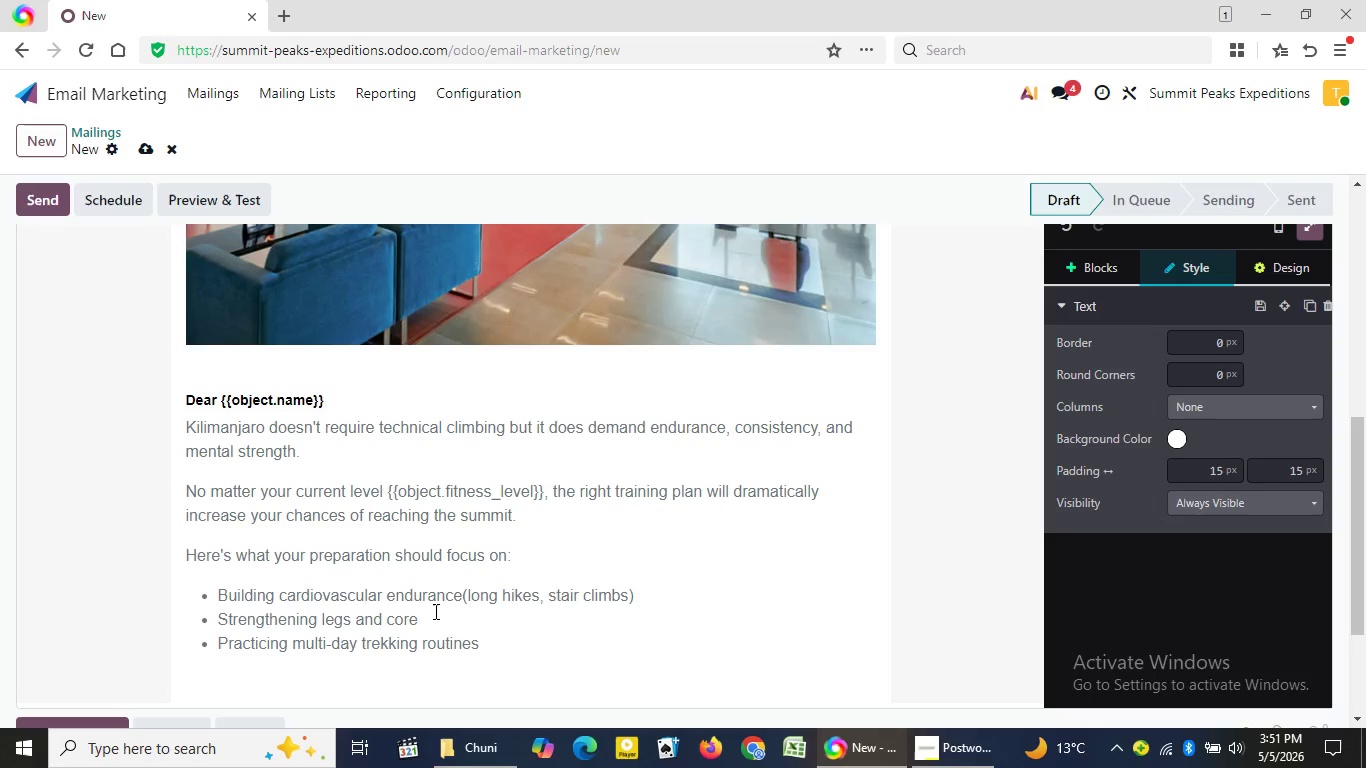 
key(Enter)
 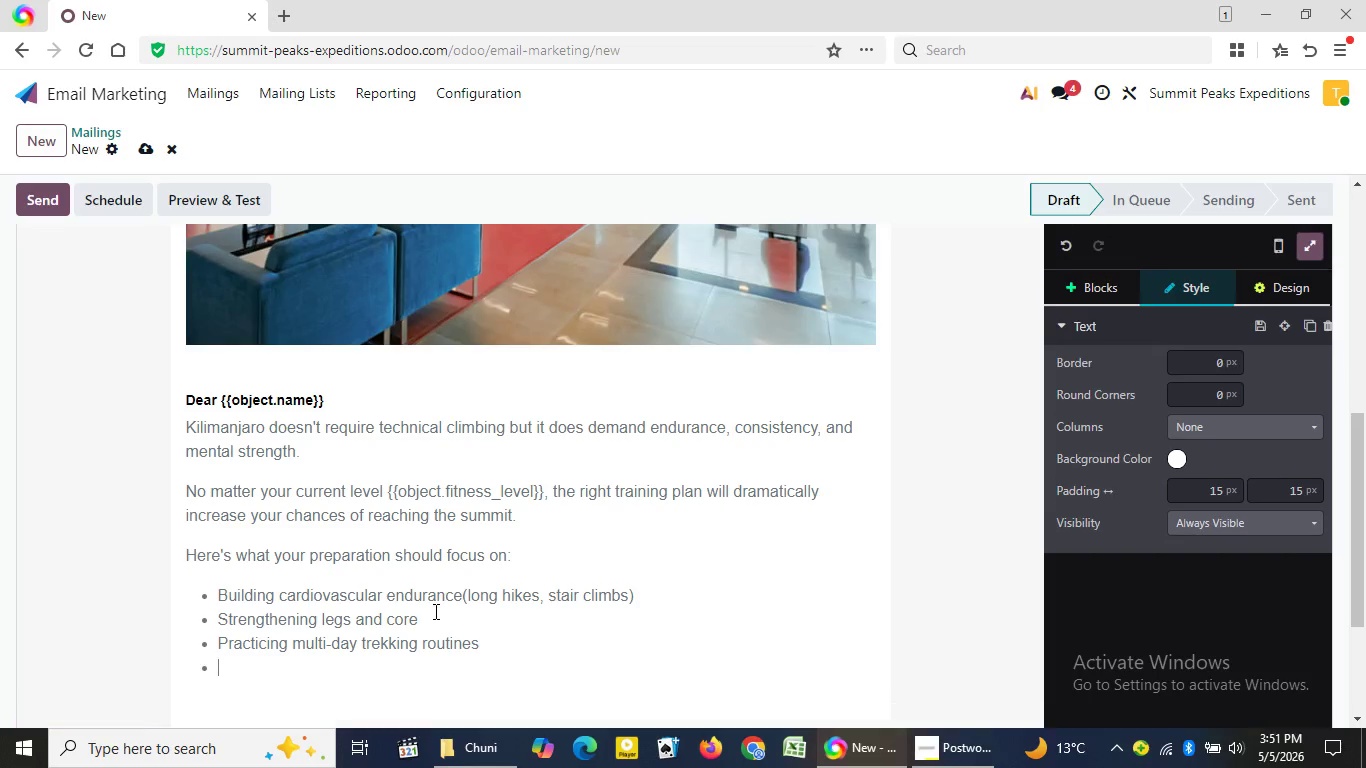 
key(Backspace)
key(Backspace)
type(The ear;)
key(Backspace)
type(li)
 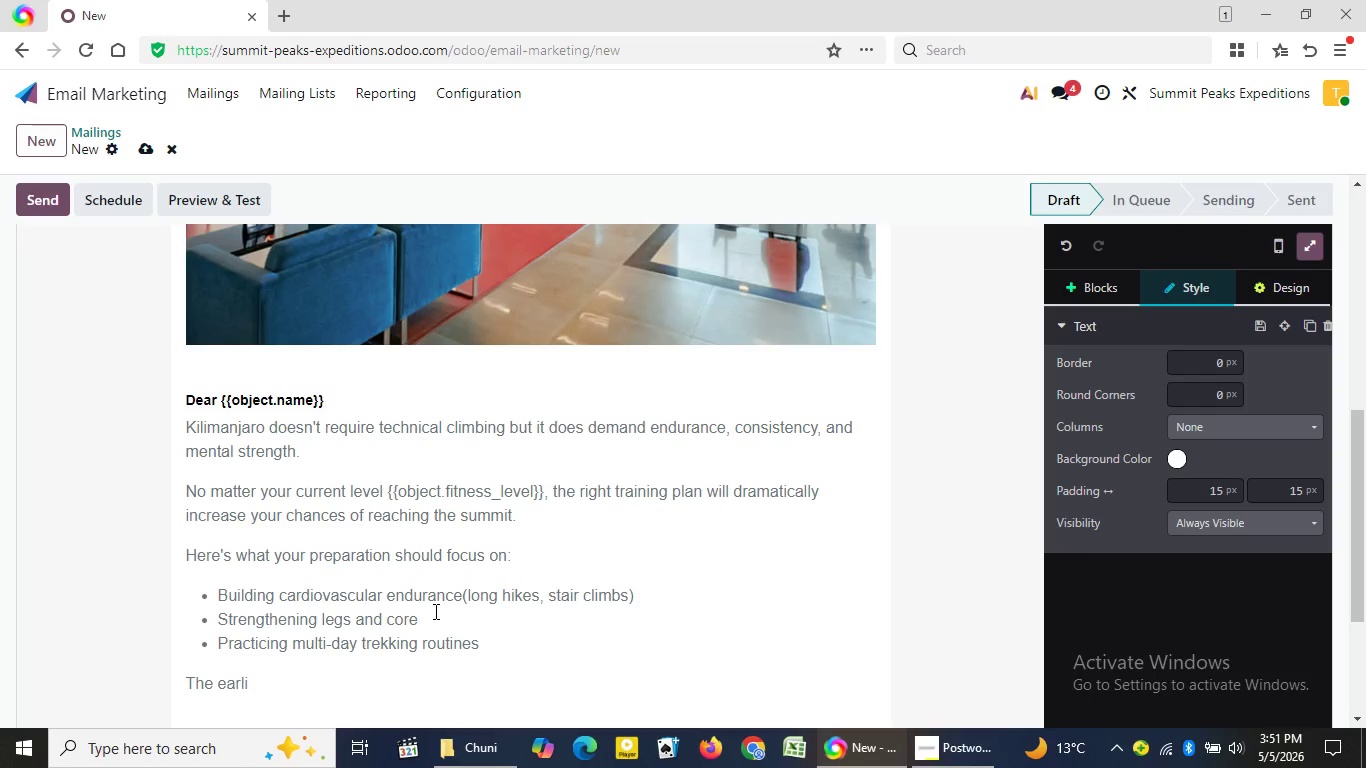 
wait(7.61)
 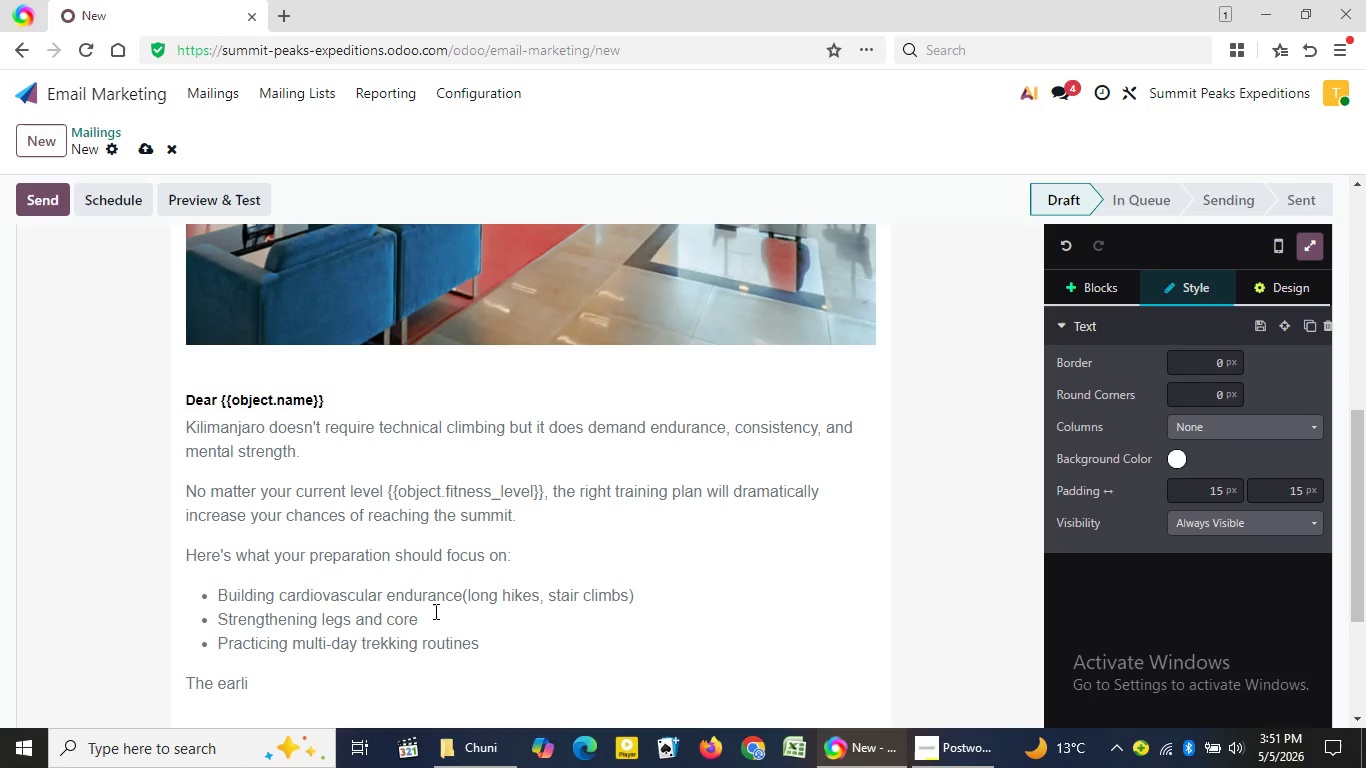 
type(er you start, the )
 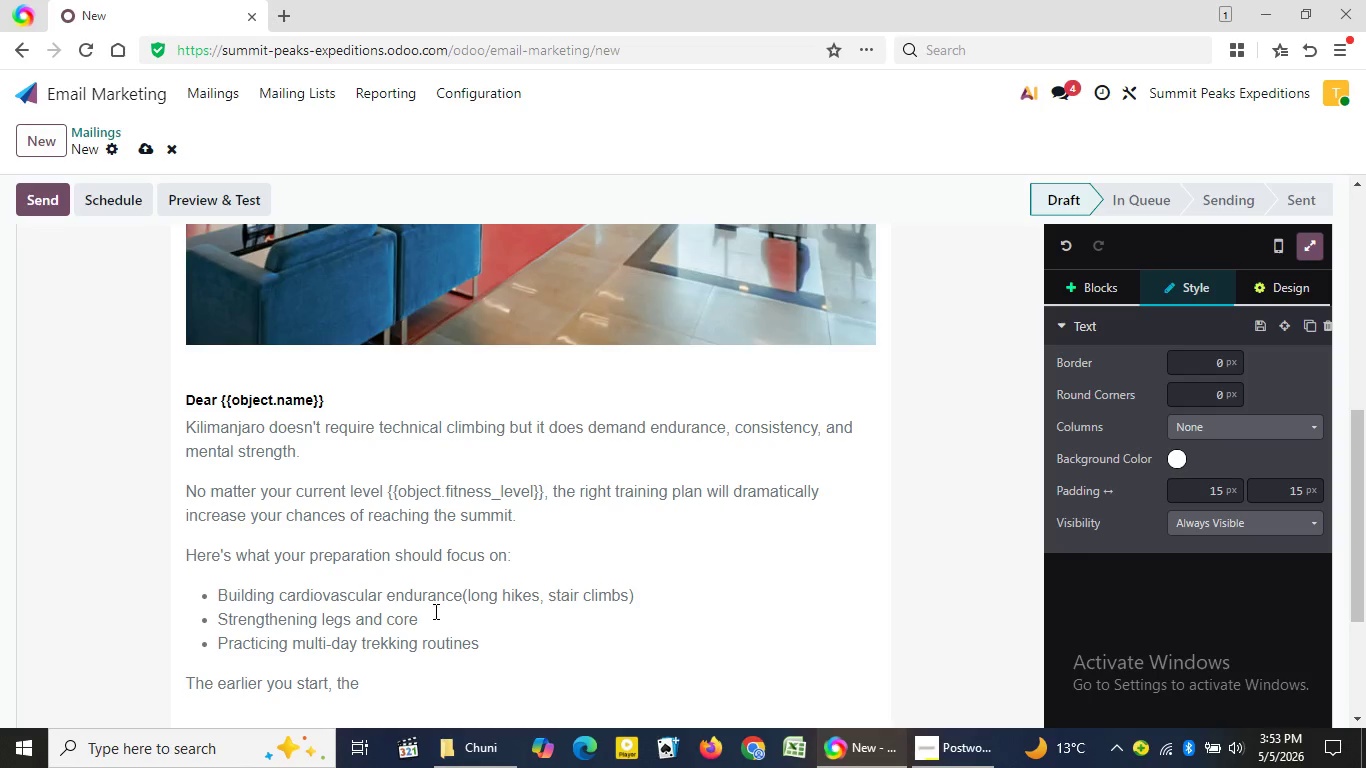 
wait(59.83)
 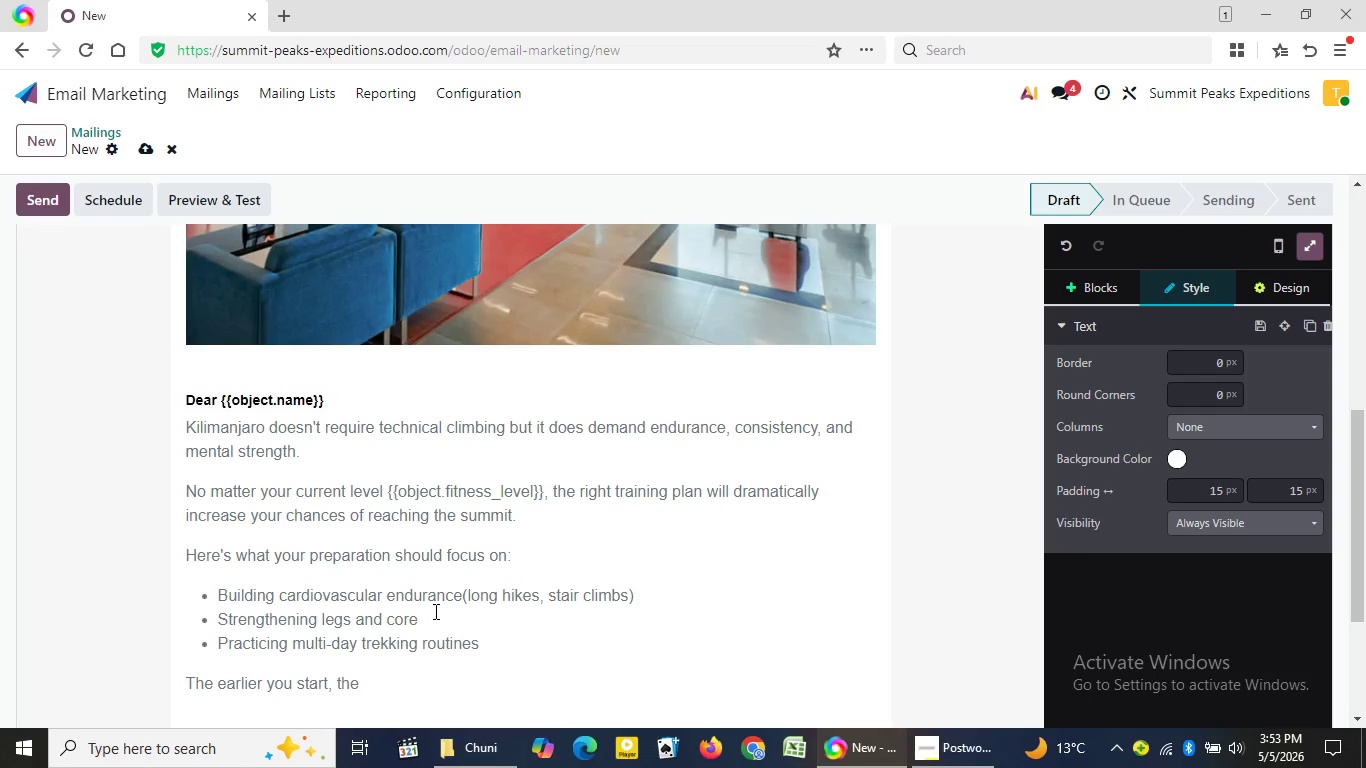 
type(stronger)
 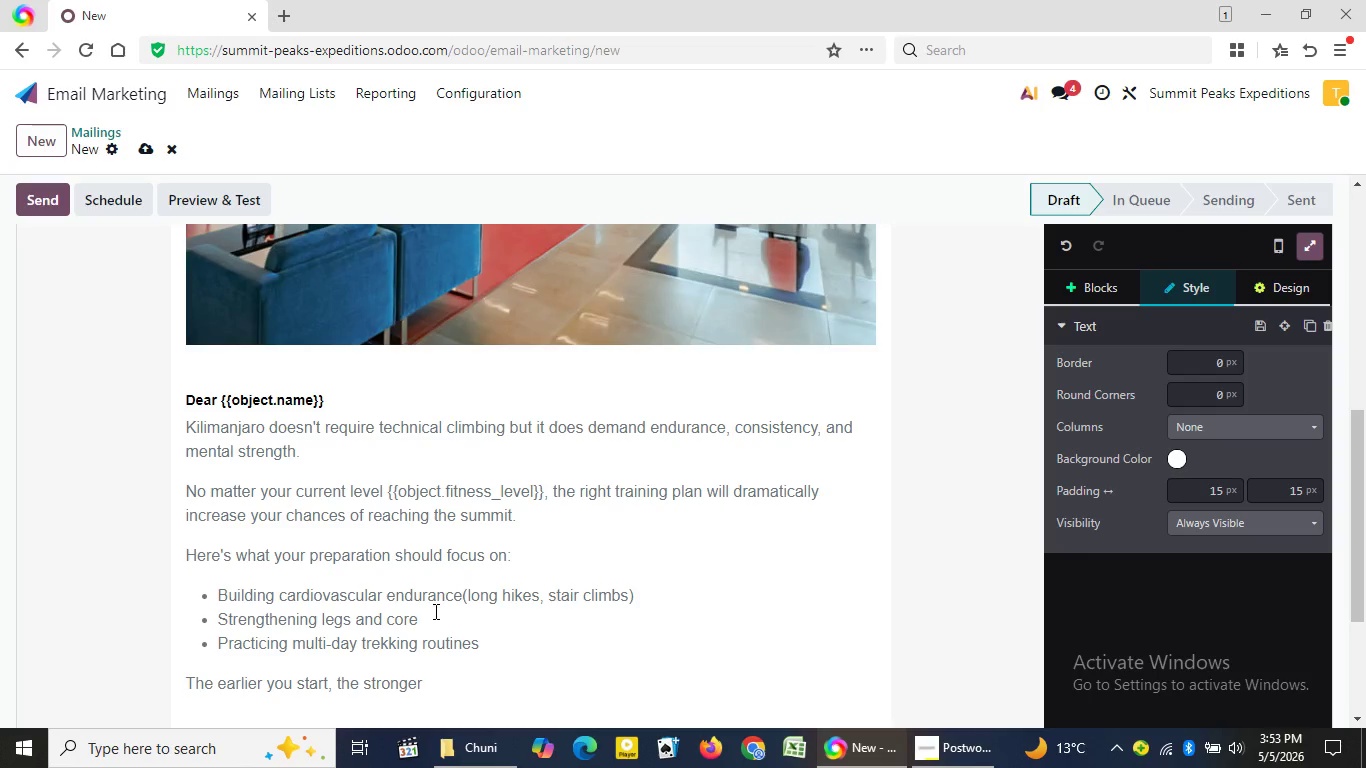 
wait(38.75)
 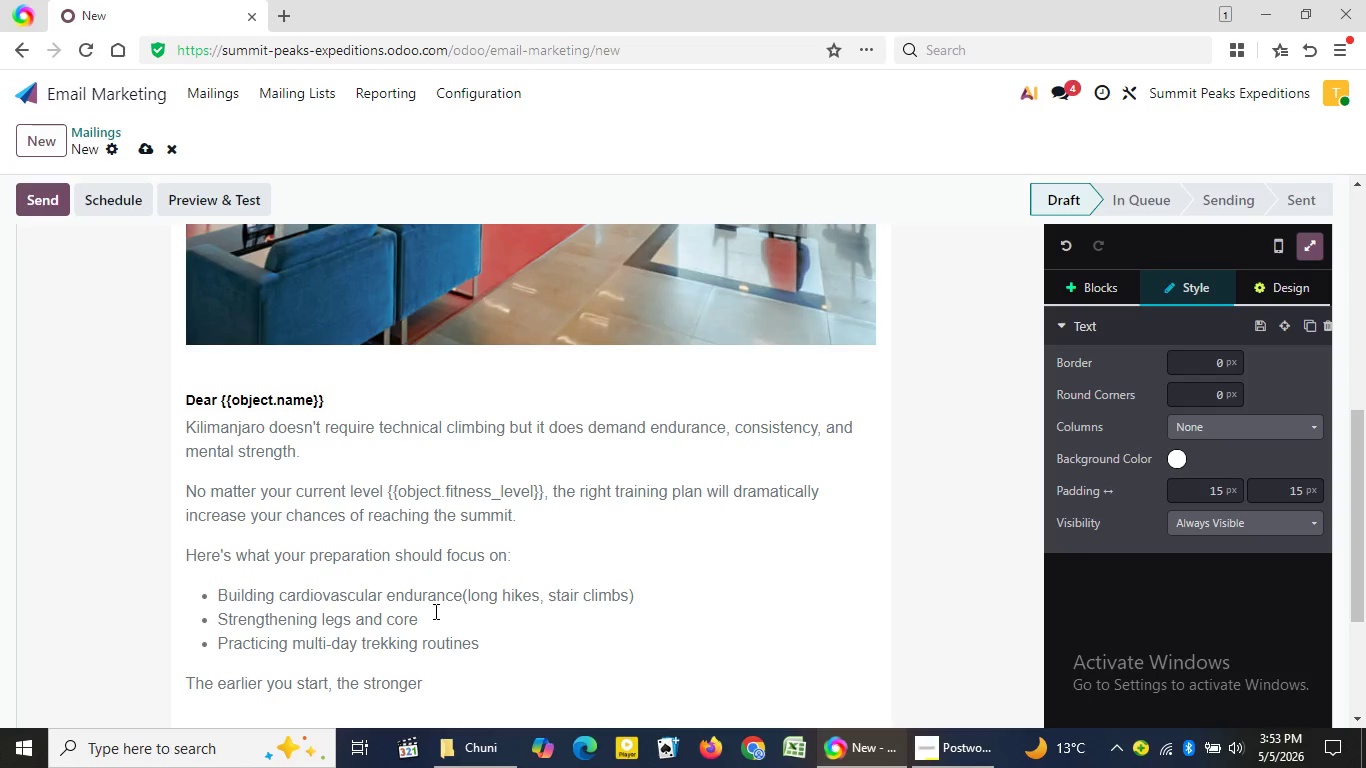 
type( and more)
 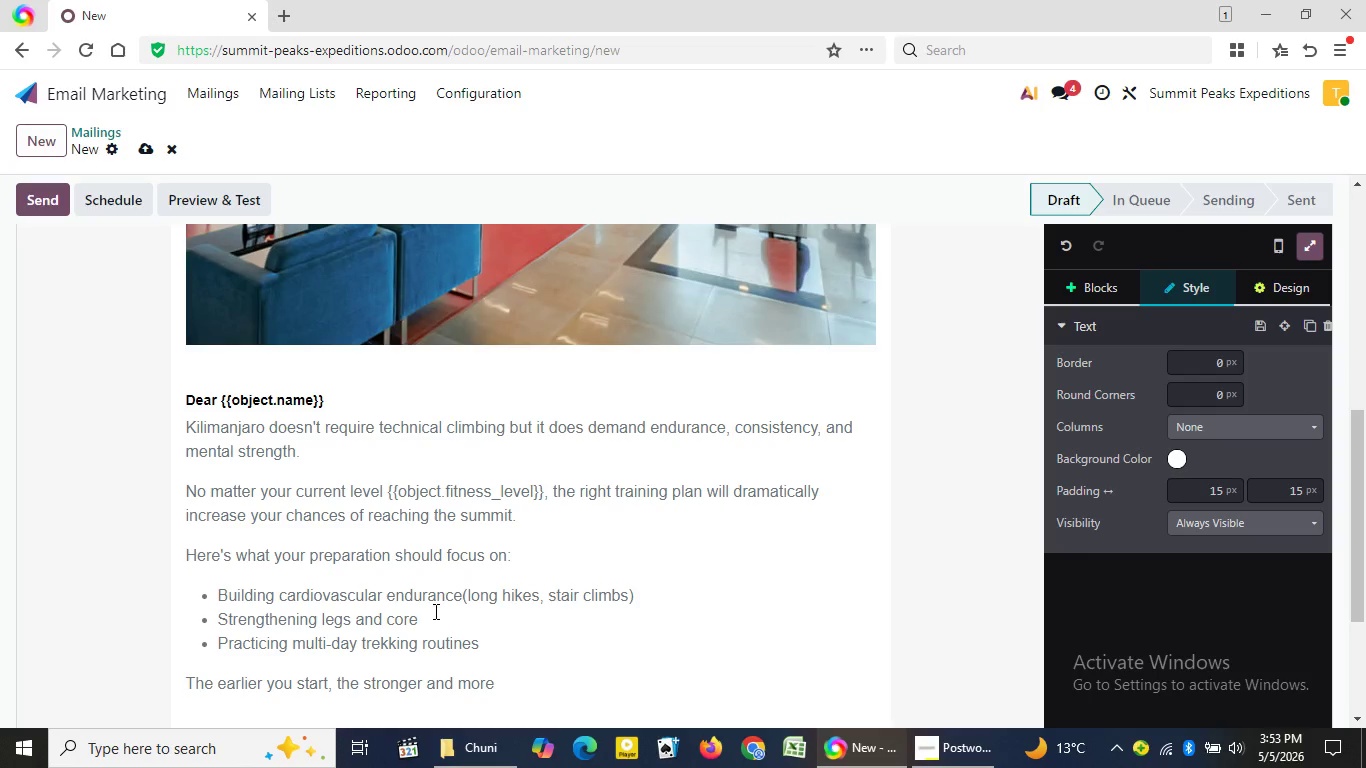 
type( confident)
 